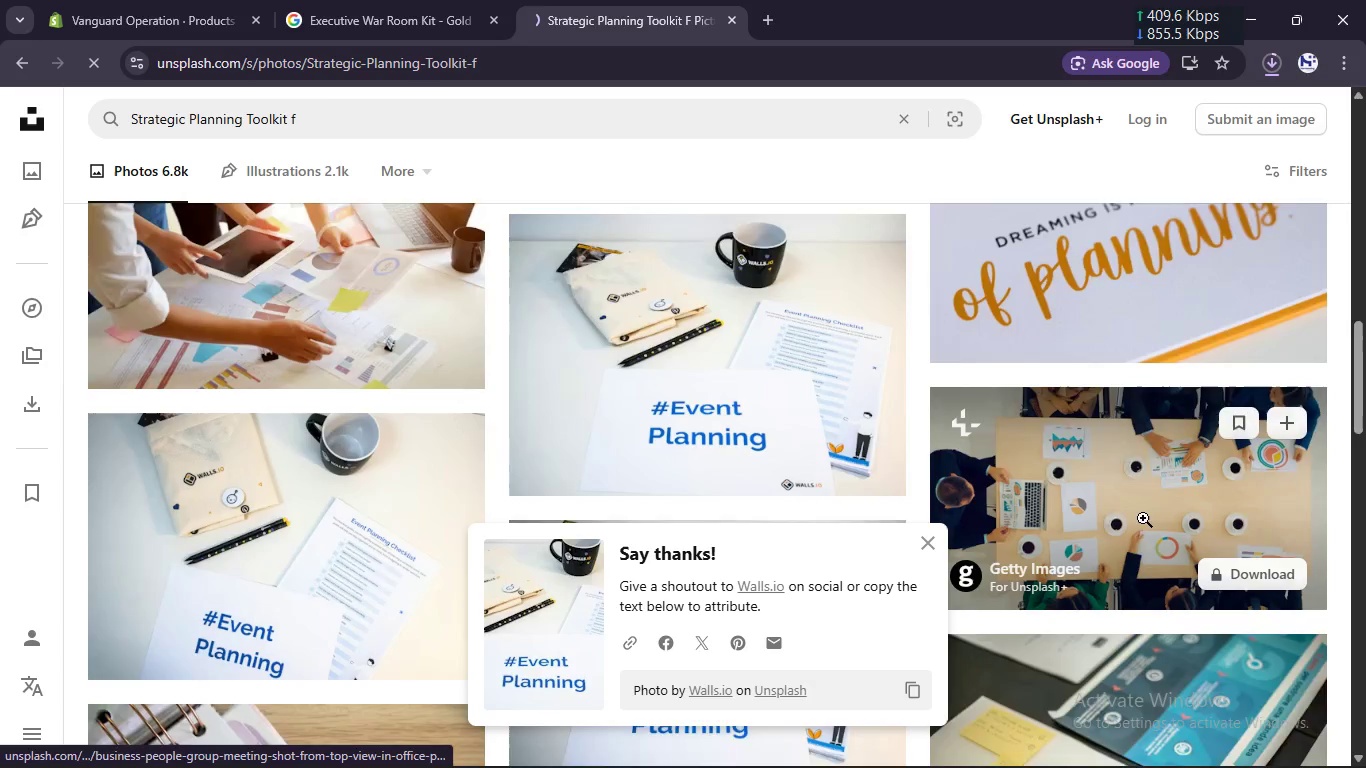 
scroll: coordinate [1143, 518], scroll_direction: down, amount: 2.0
 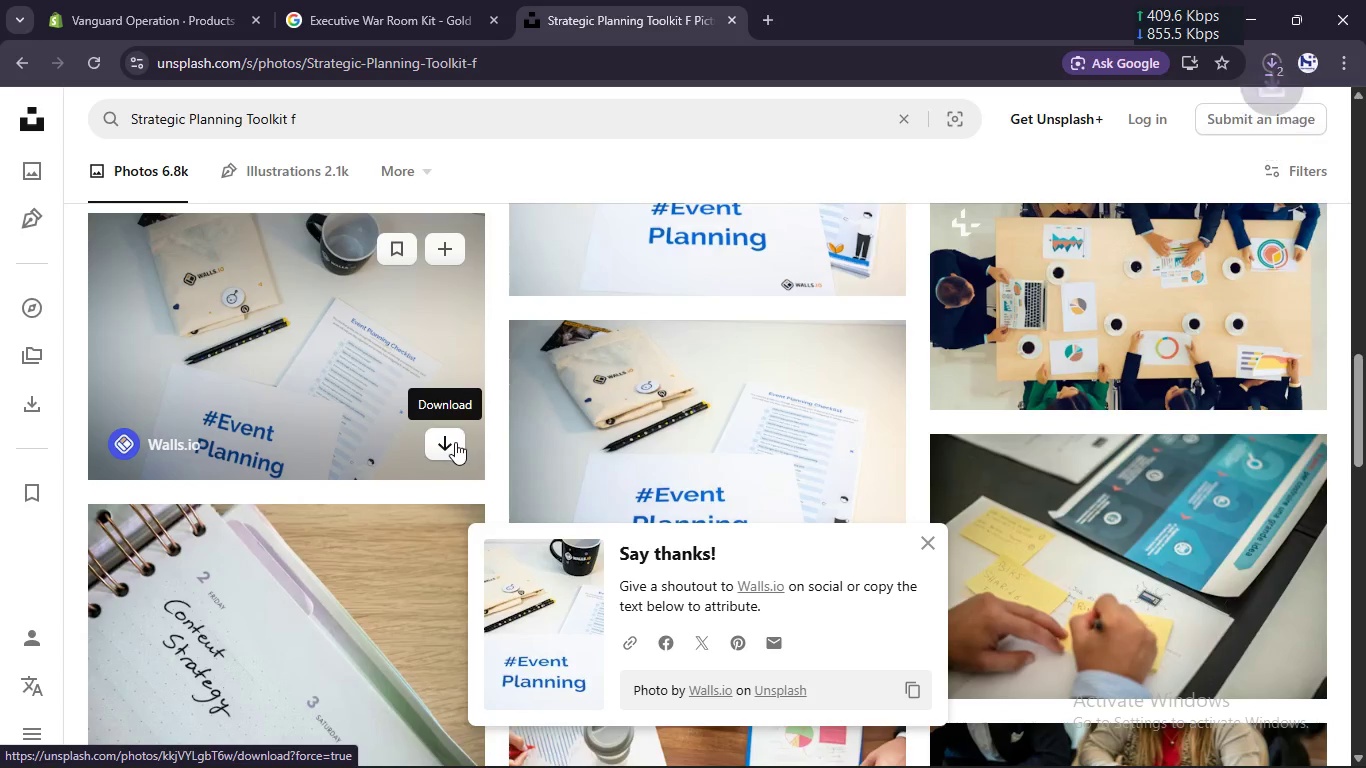 
left_click([450, 443])
 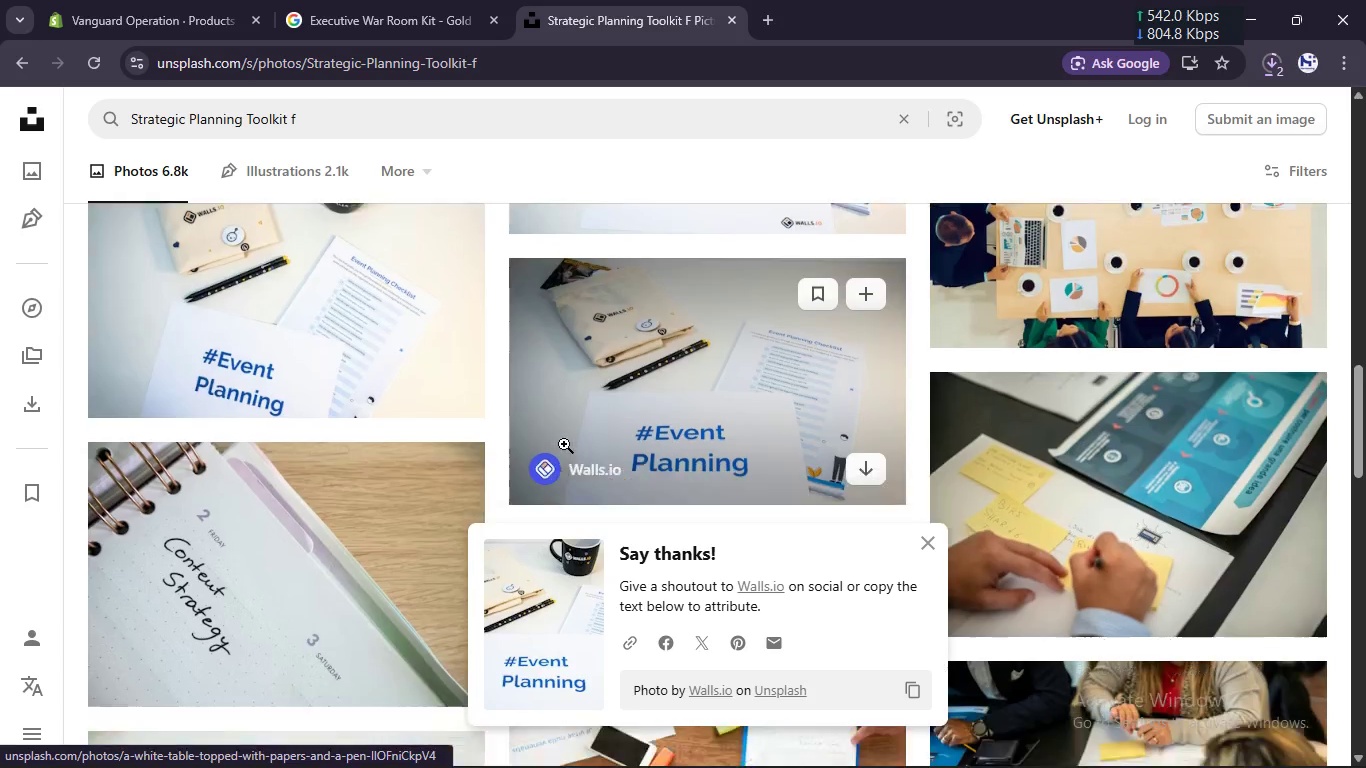 
scroll: coordinate [563, 444], scroll_direction: down, amount: 3.0
 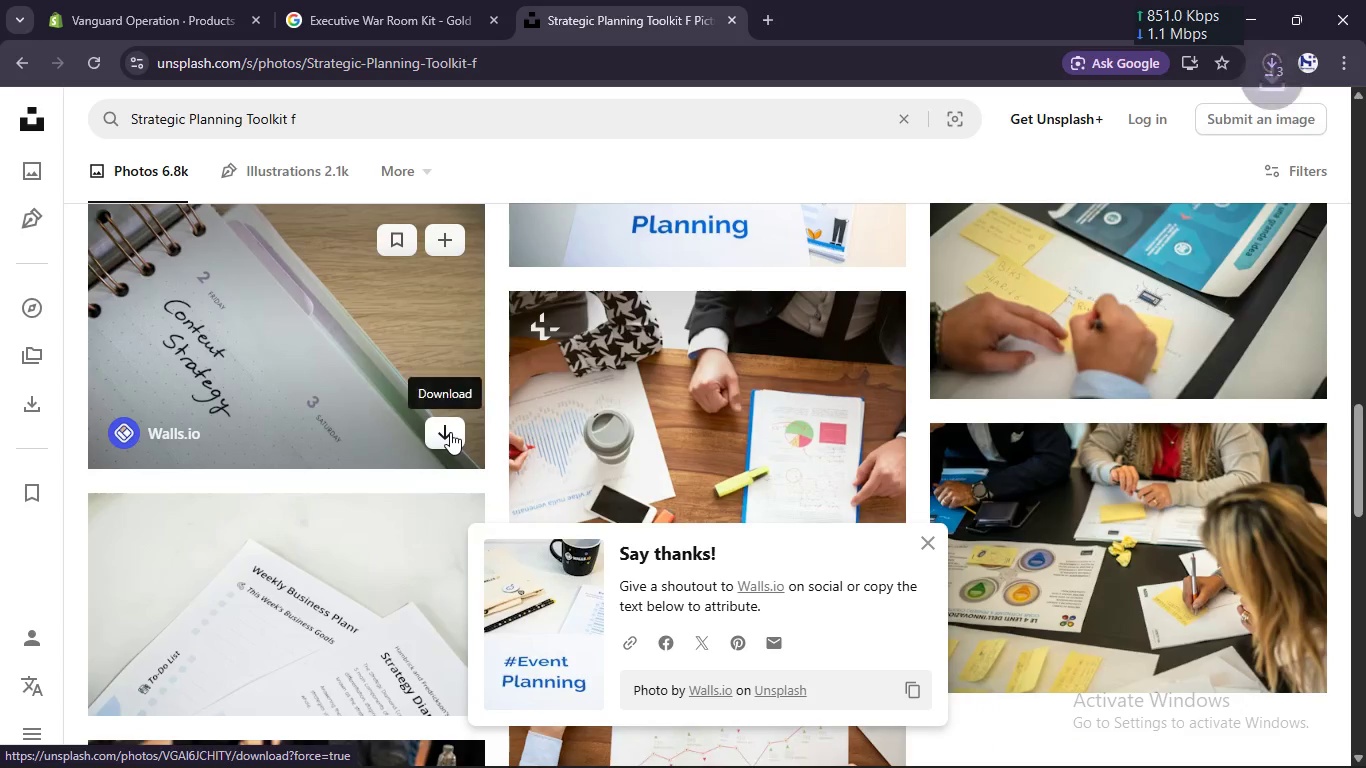 
left_click([450, 432])
 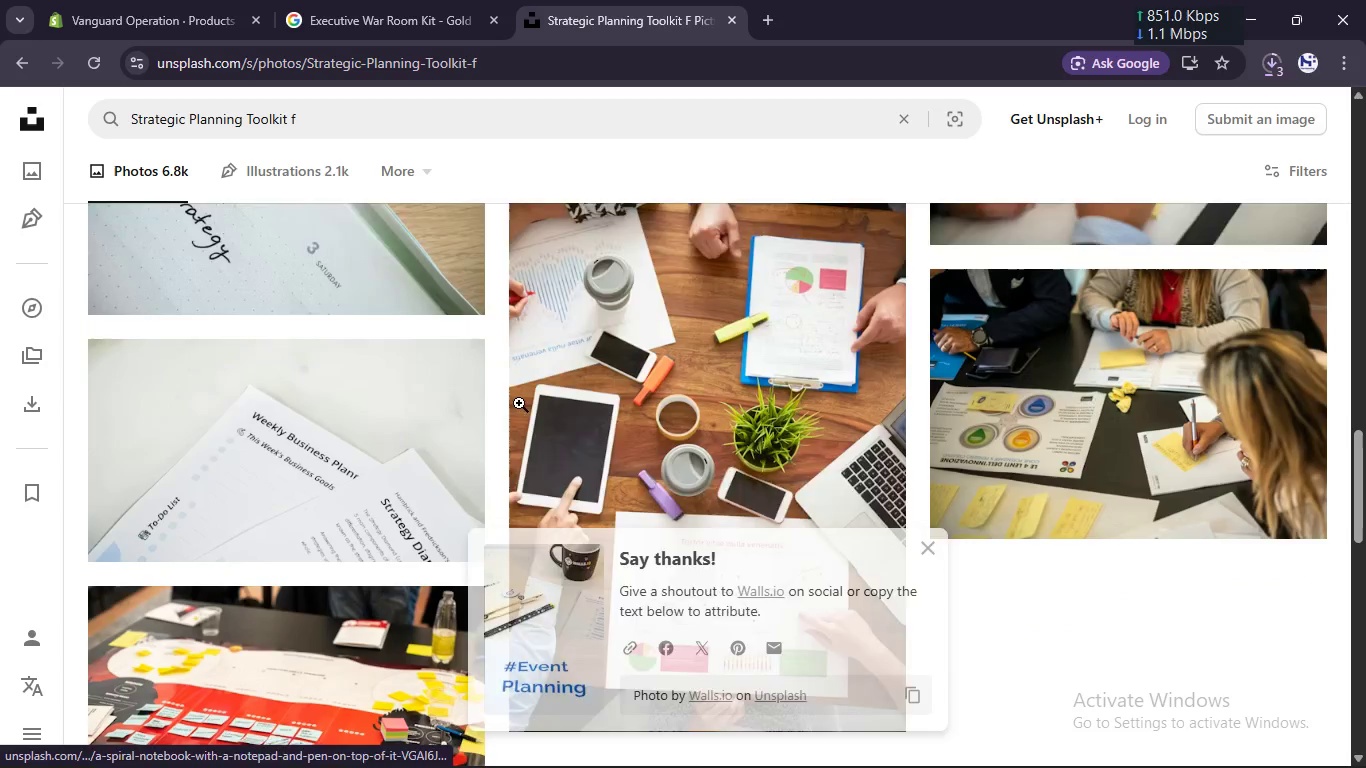 
scroll: coordinate [517, 445], scroll_direction: down, amount: 4.0
 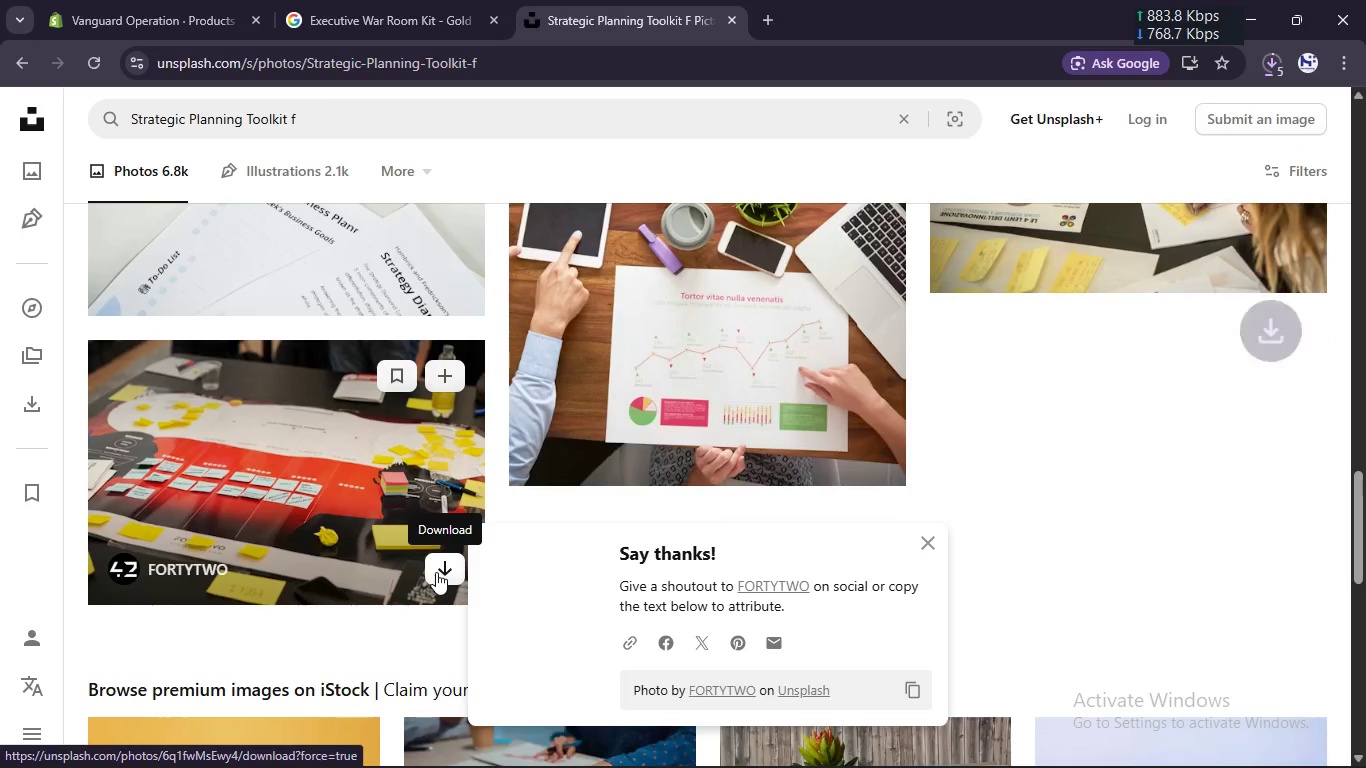 
left_click([436, 572])
 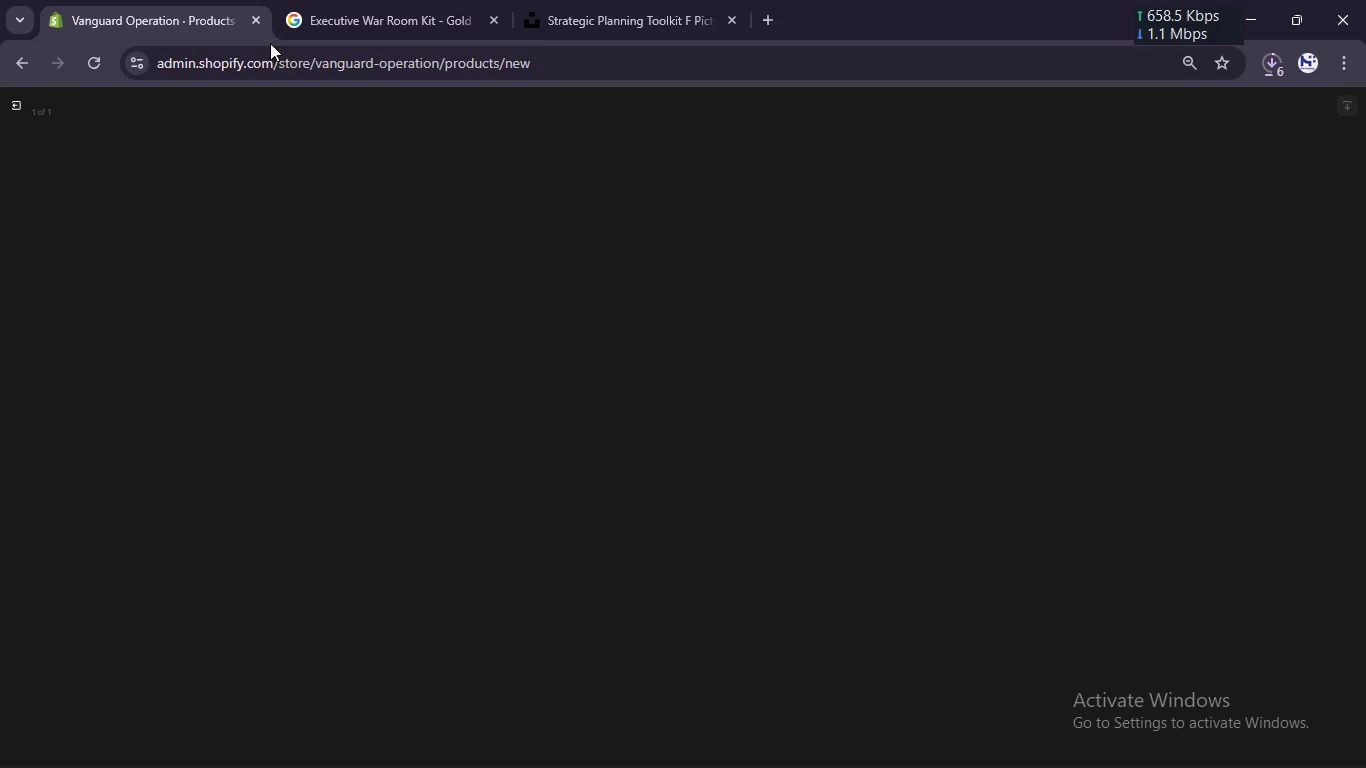 
left_click([12, 98])
 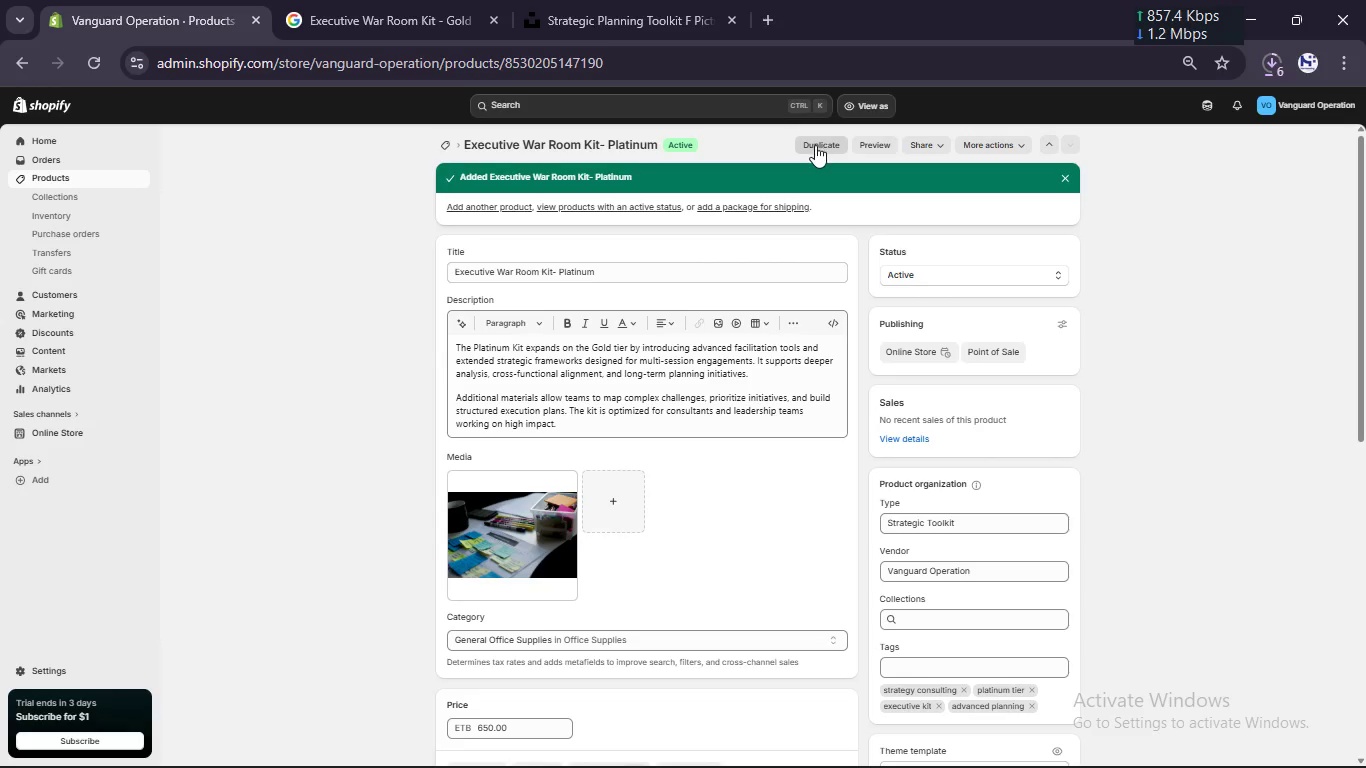 
wait(17.56)
 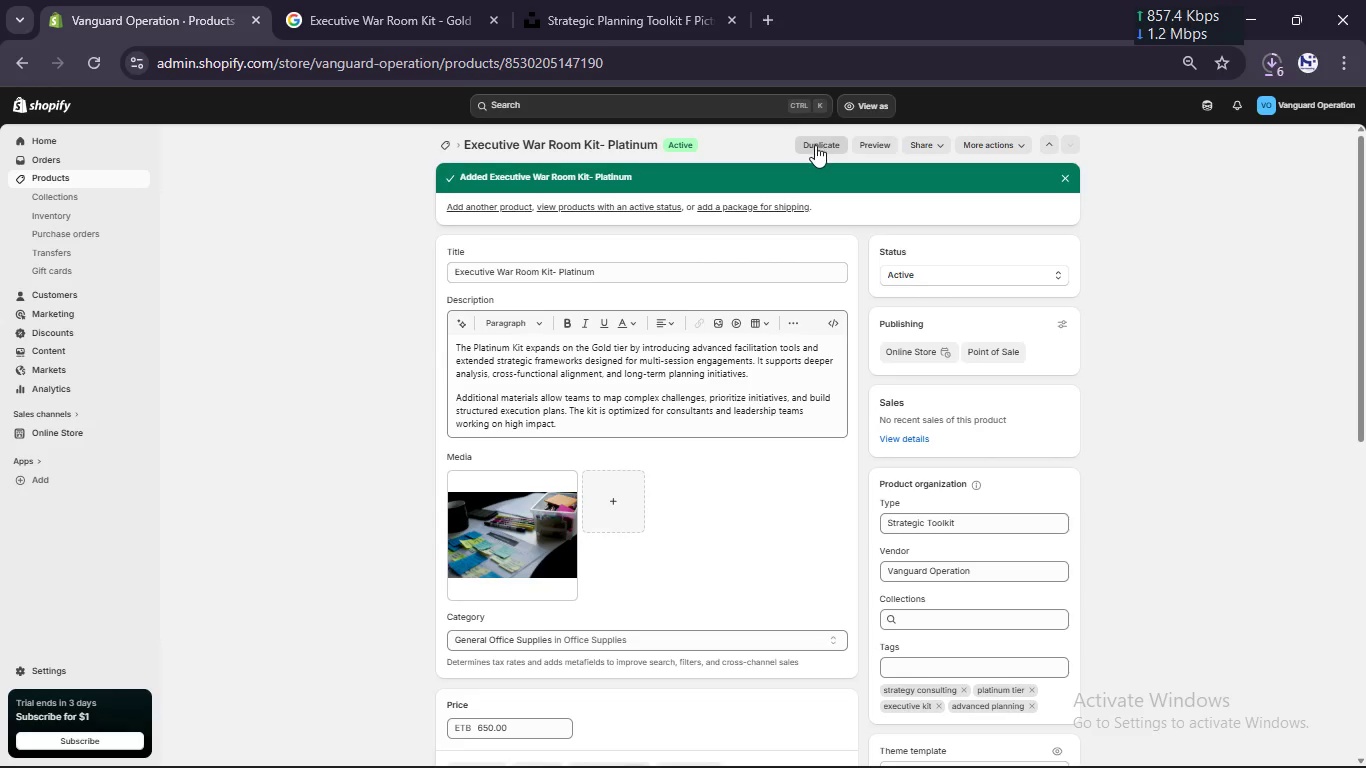 
left_click([463, 206])
 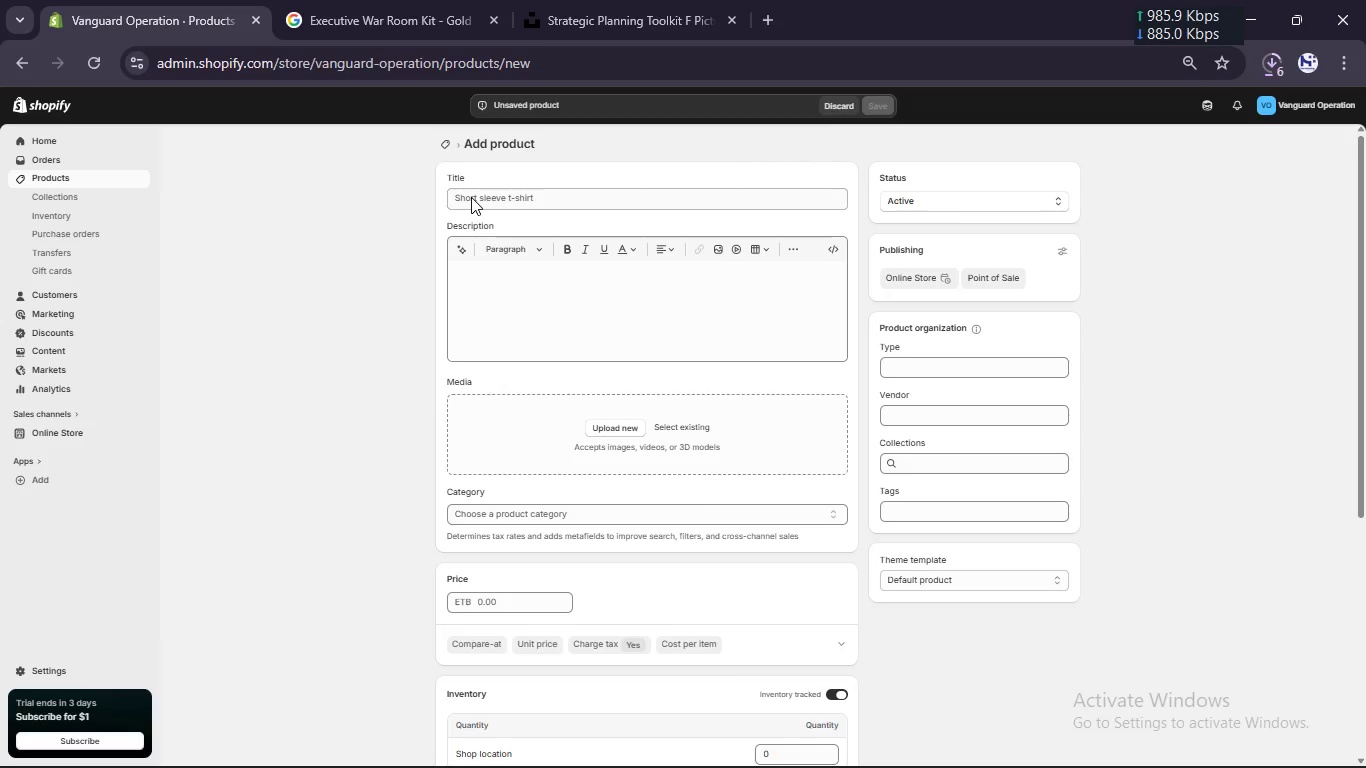 
wait(27.67)
 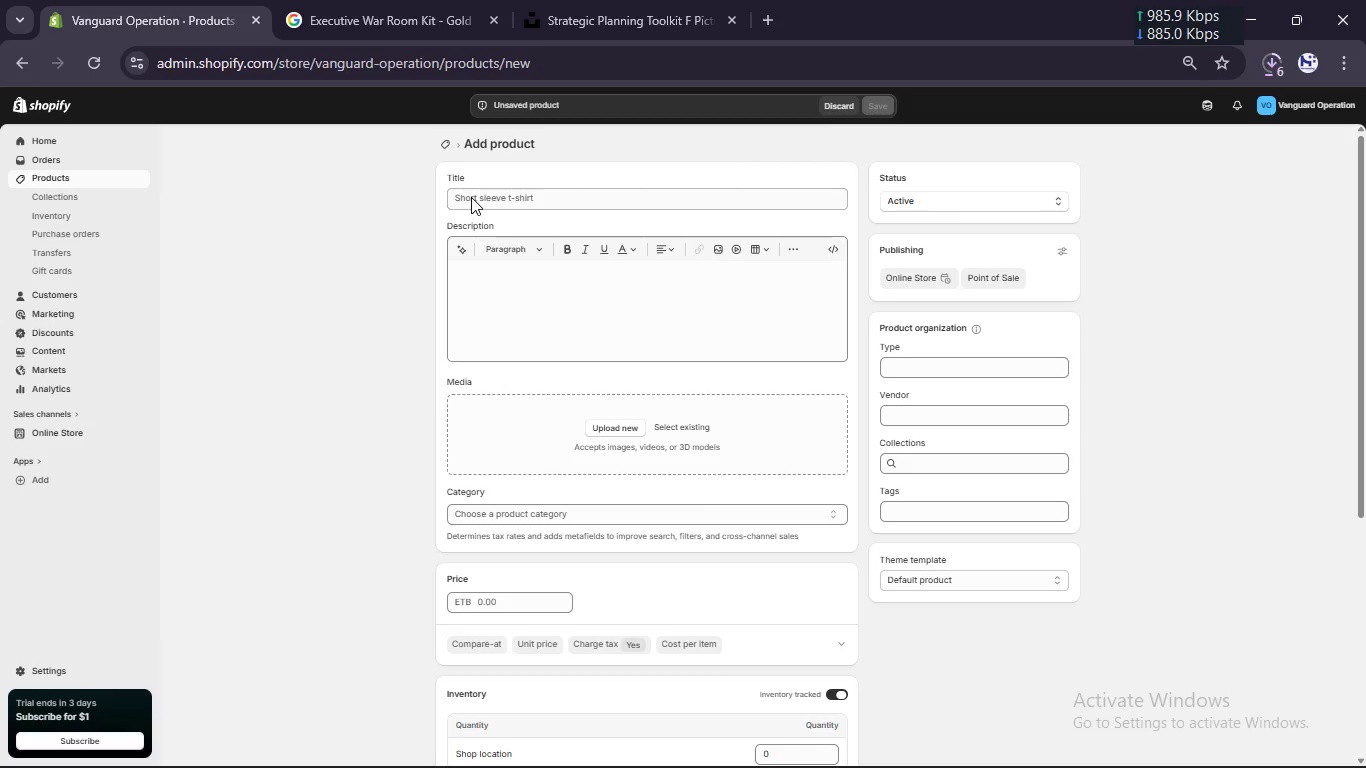 
hold_key(key=Break, duration=0.45)
 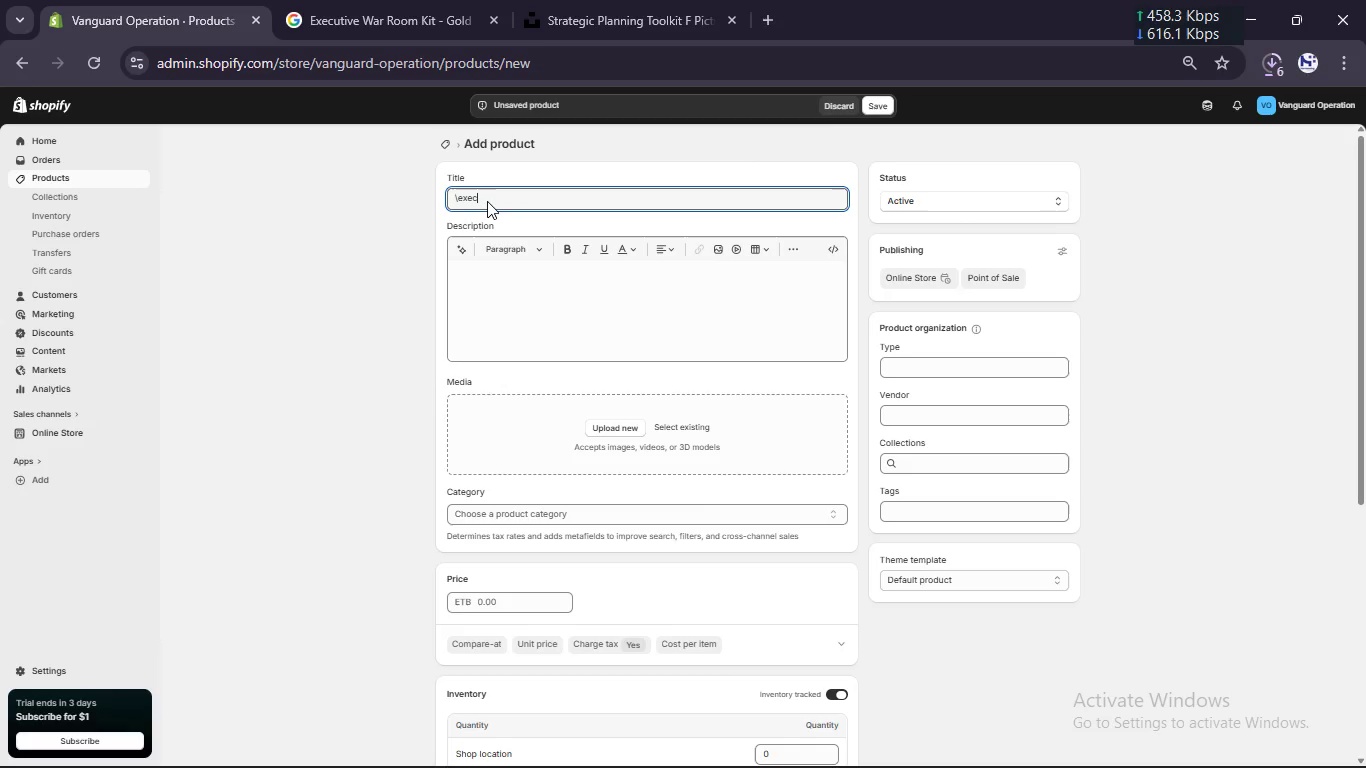 
type(executive)
 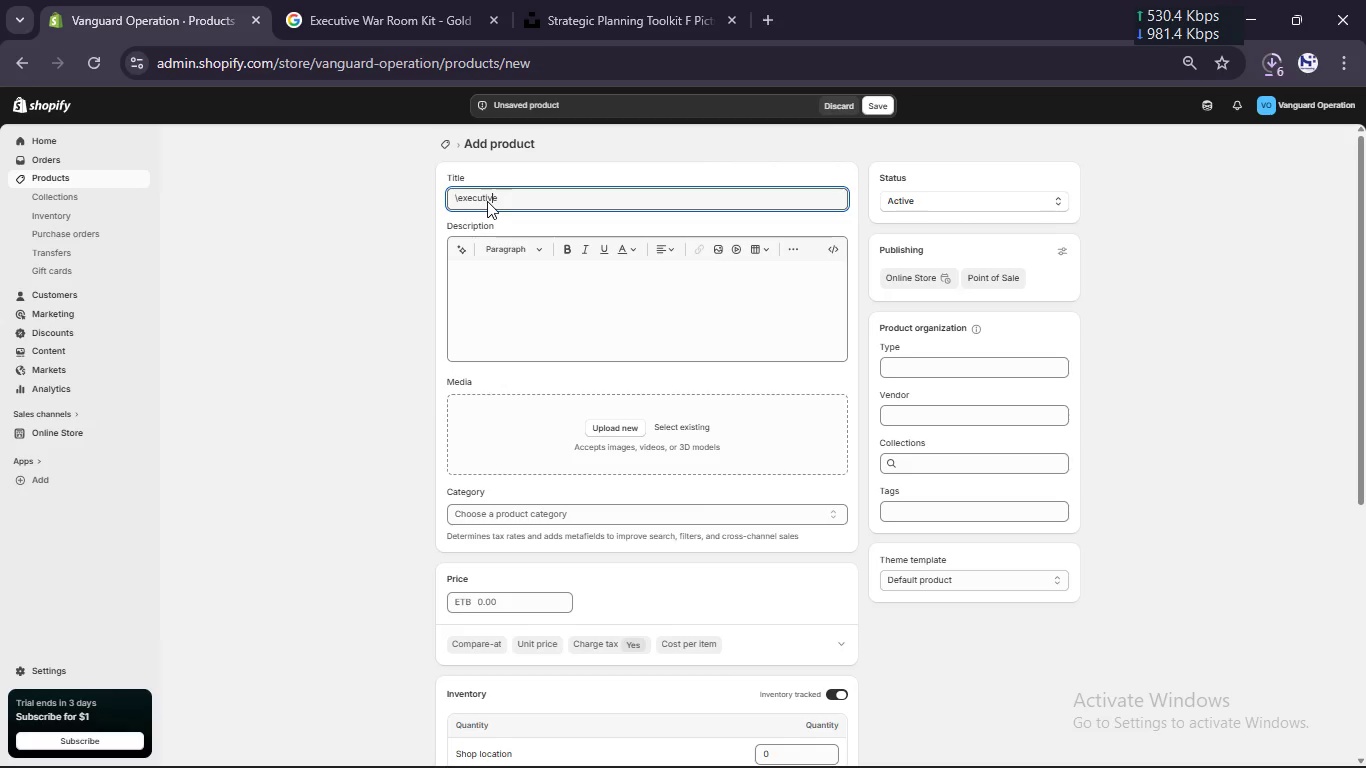 
hold_key(key=ArrowLeft, duration=0.75)
 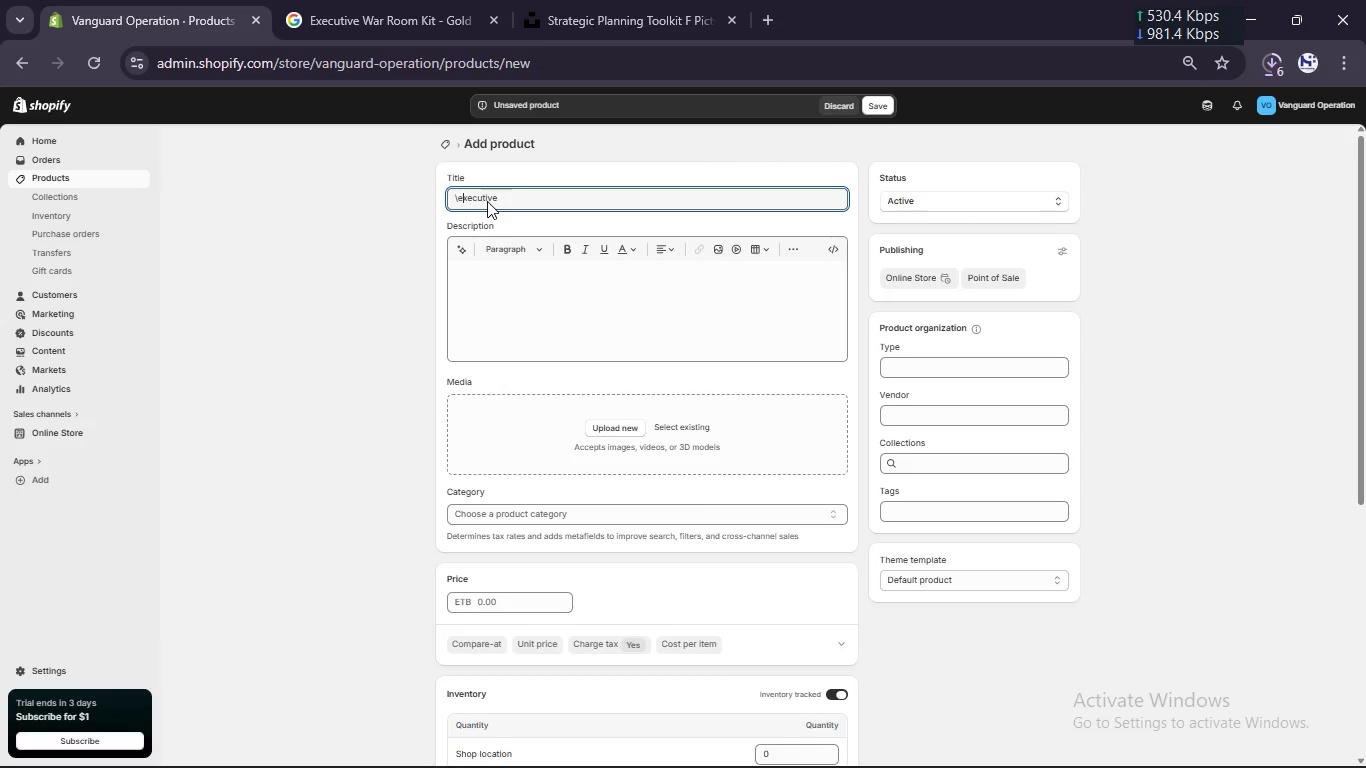 
key(ArrowRight)
 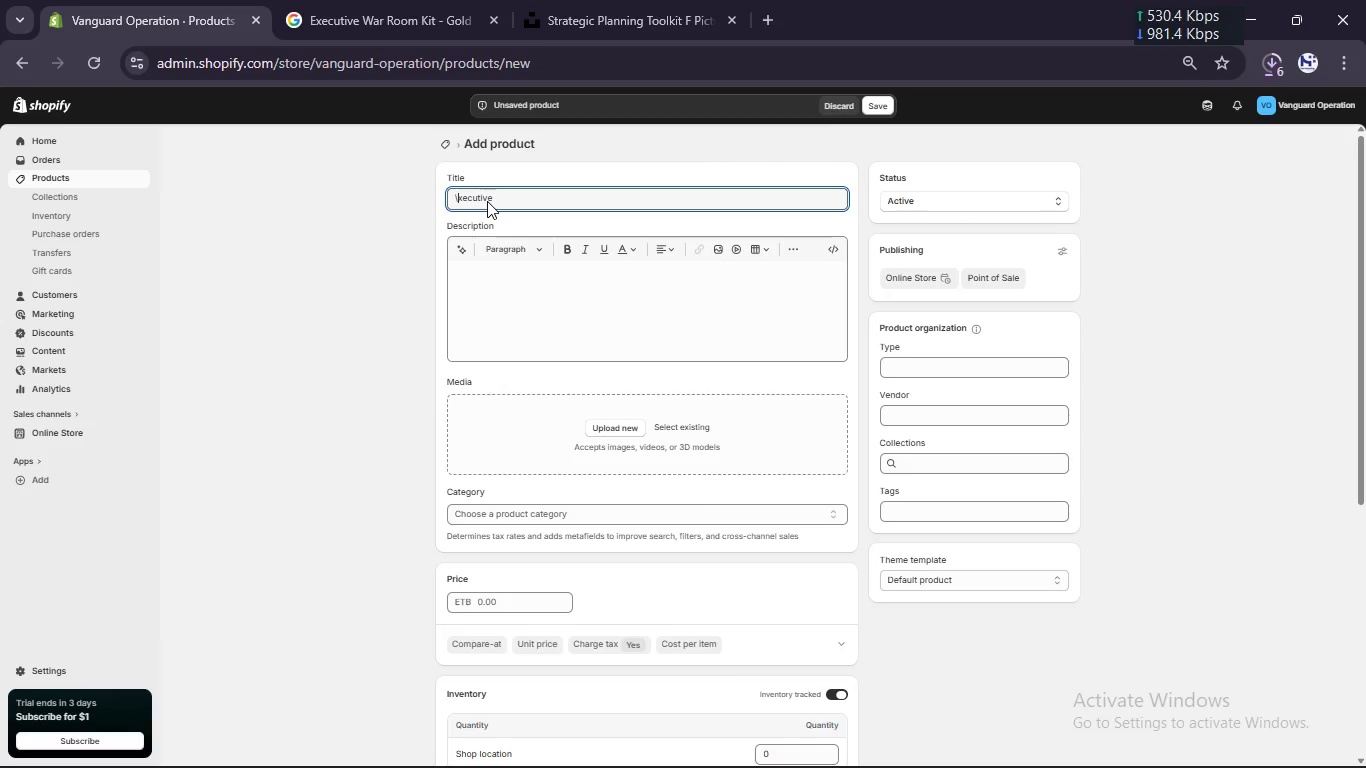 
key(Backspace)
 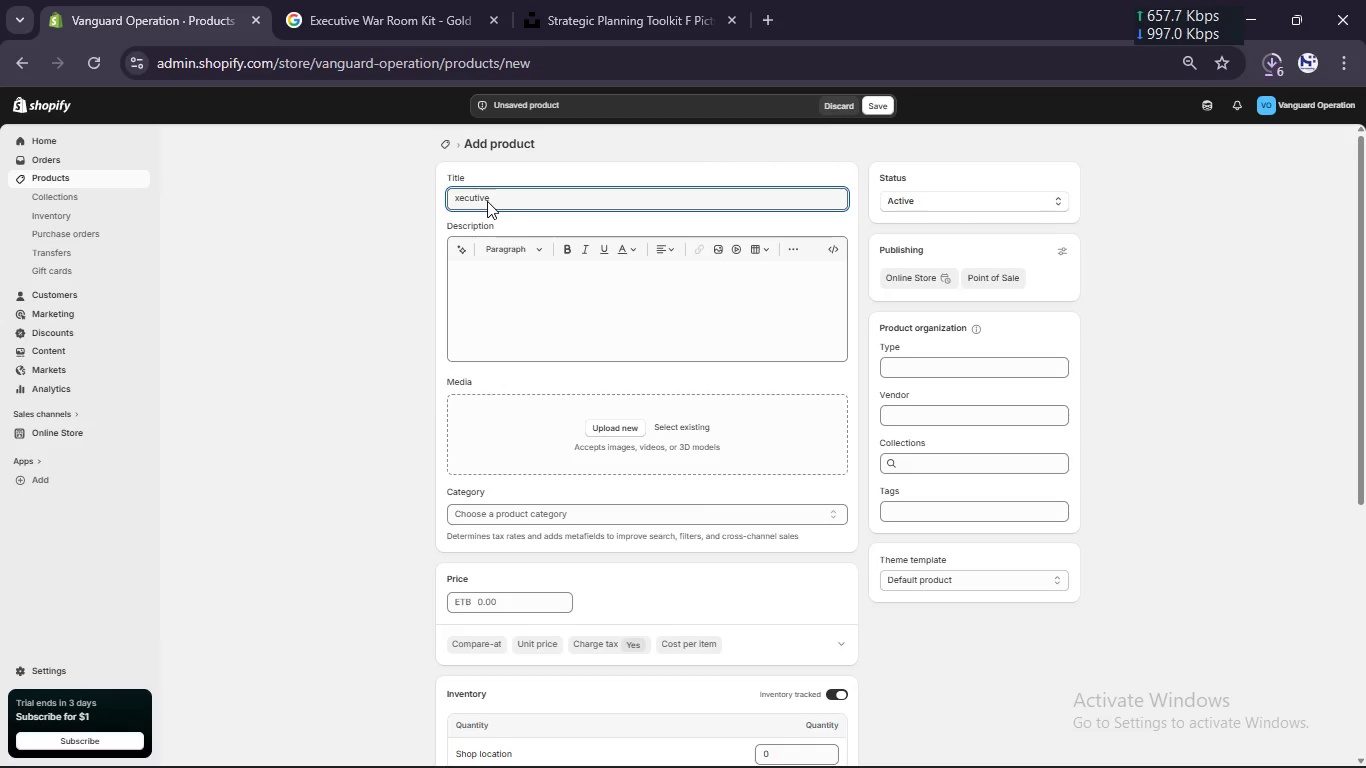 
key(Backspace)
 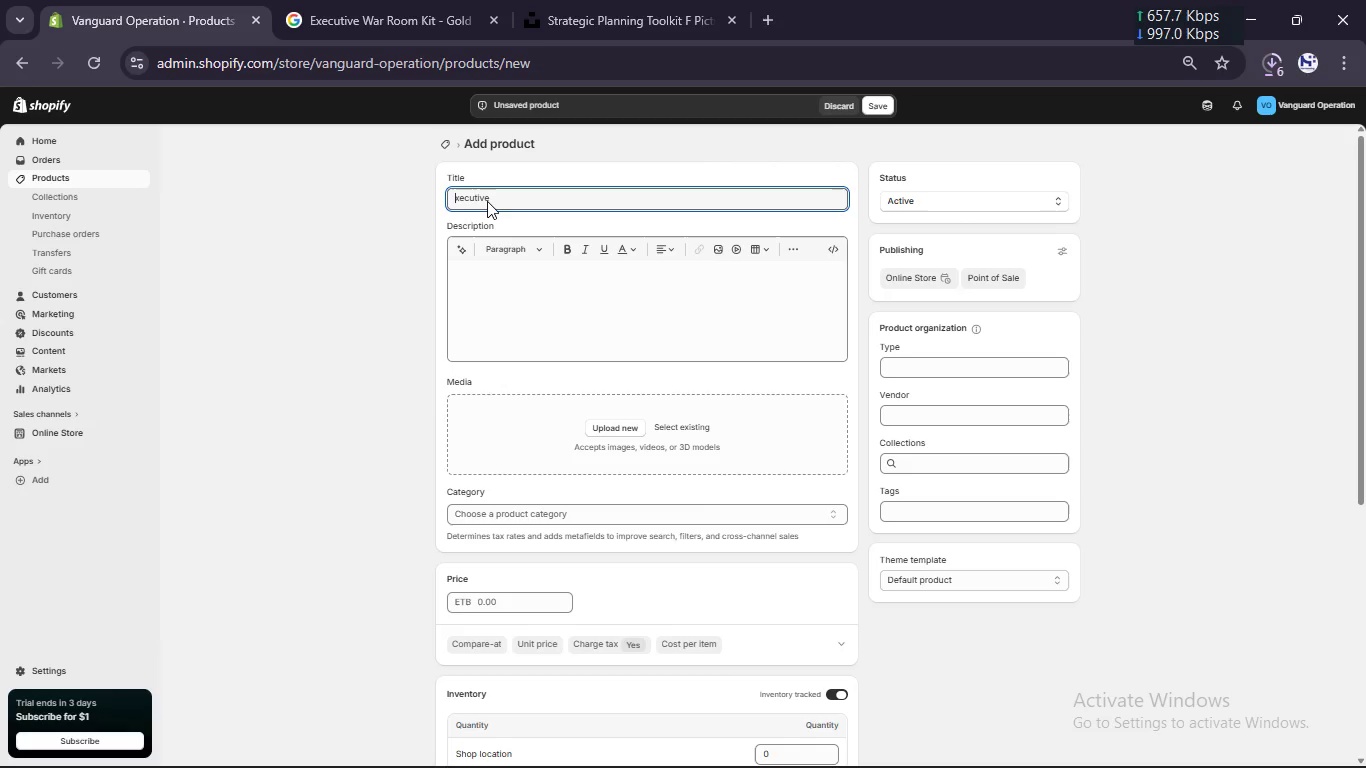 
key(Shift+E)
 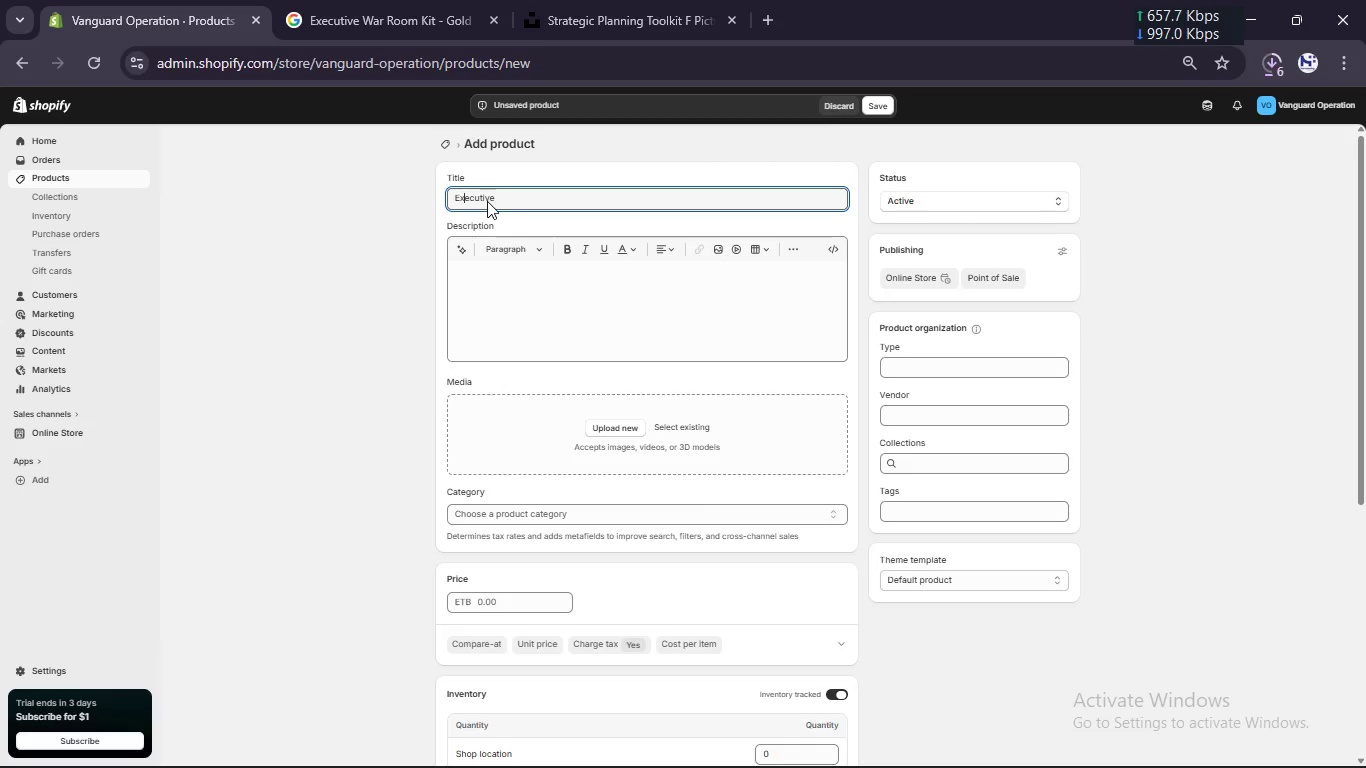 
key(ArrowRight)
 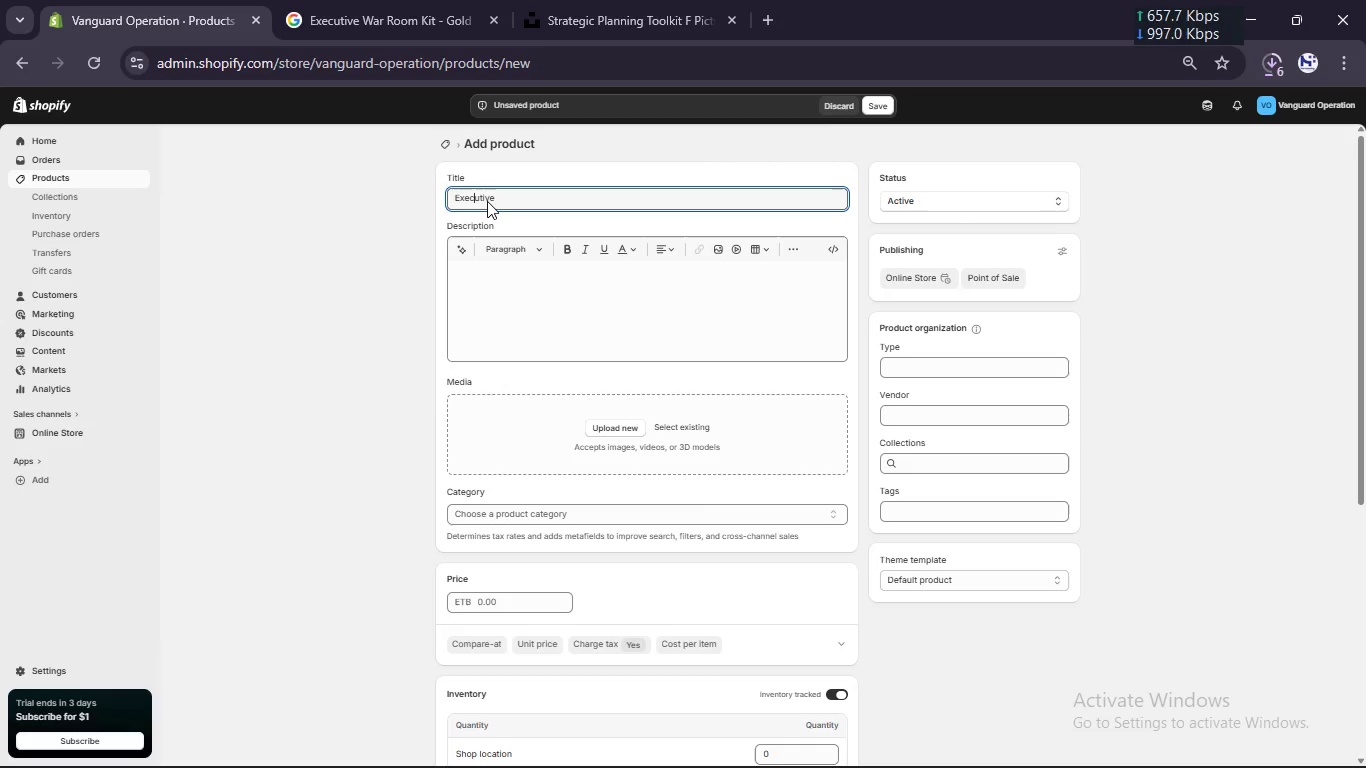 
key(ArrowRight)
 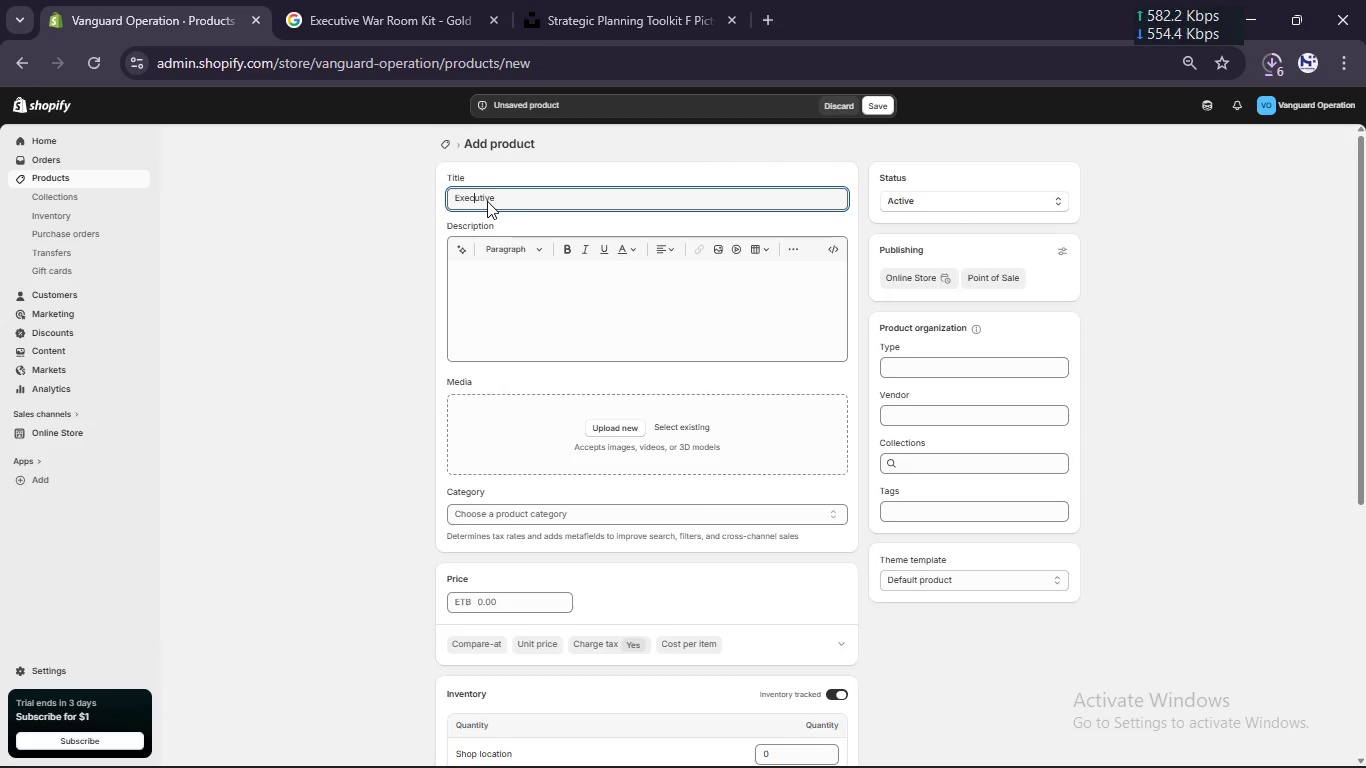 
key(ArrowRight)
 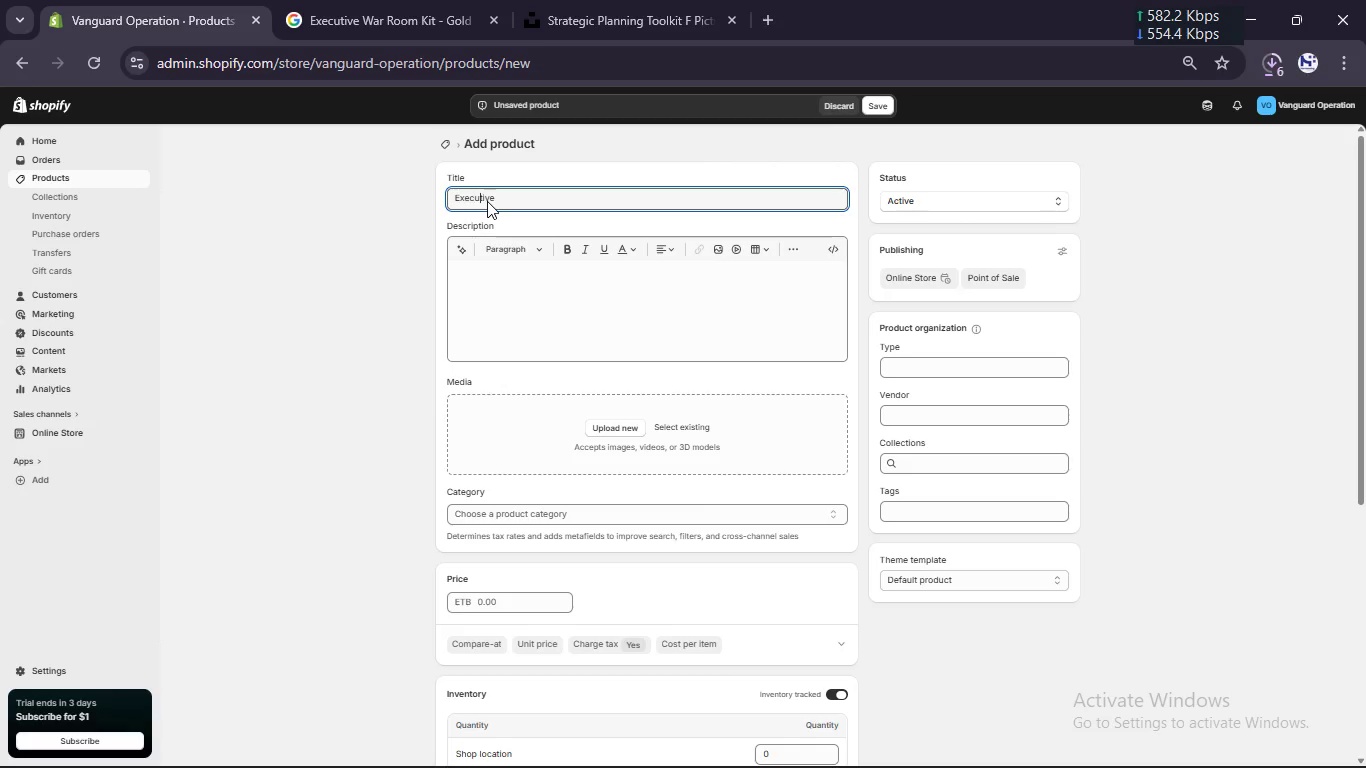 
key(ArrowRight)
 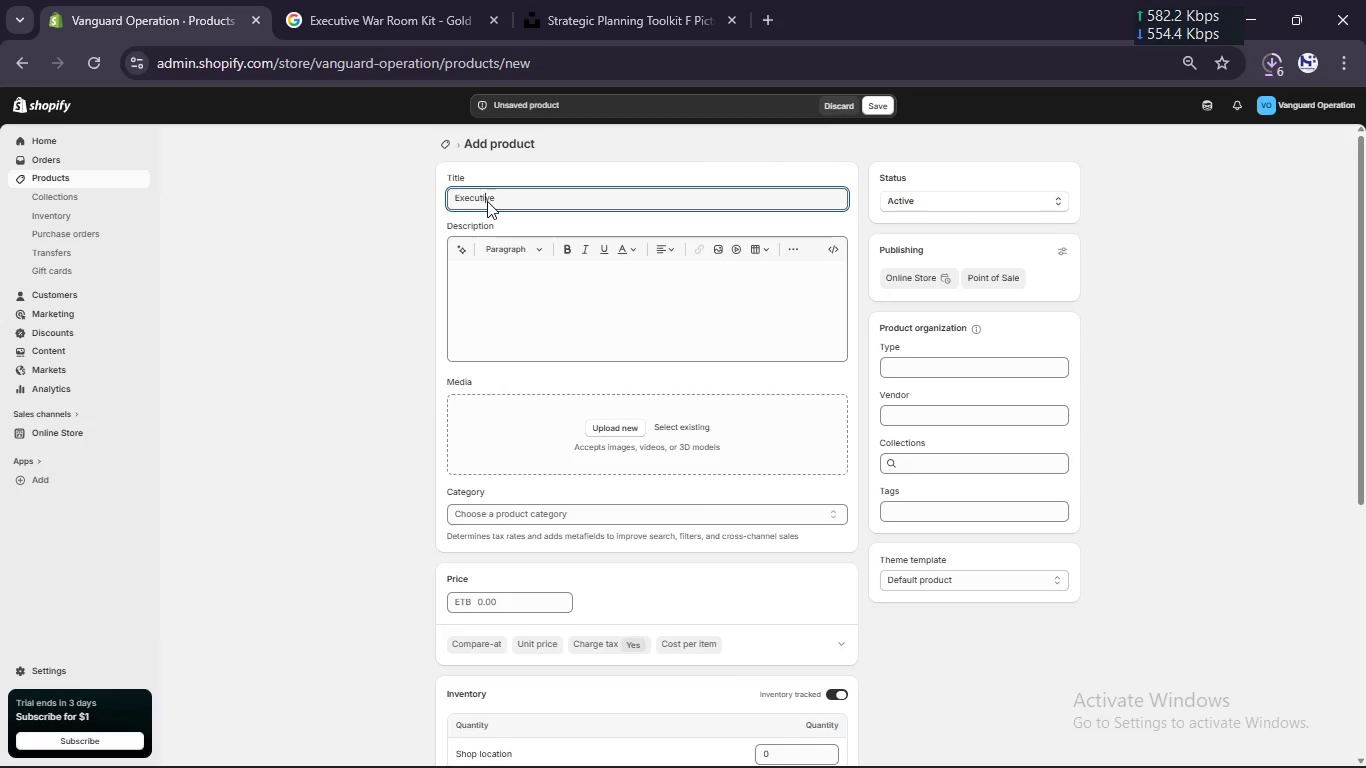 
key(ArrowRight)
 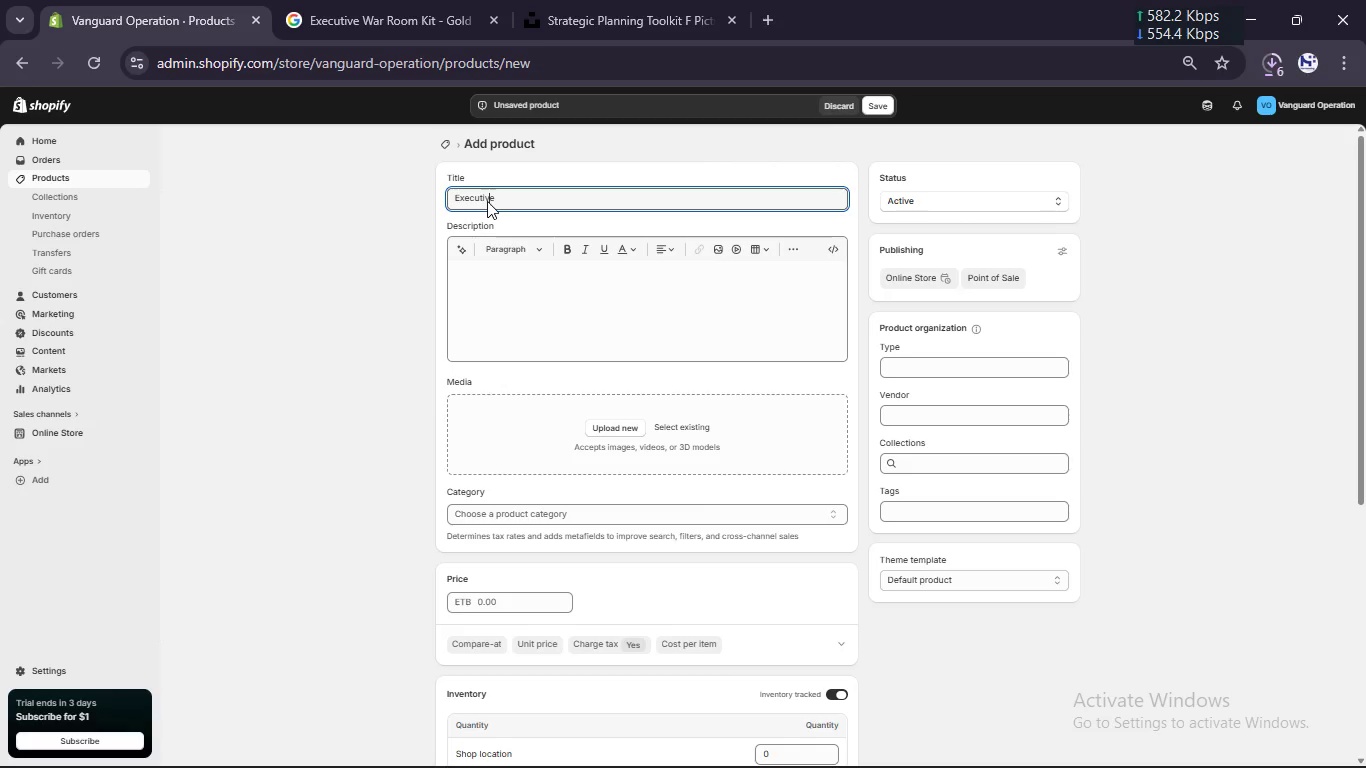 
key(ArrowRight)
 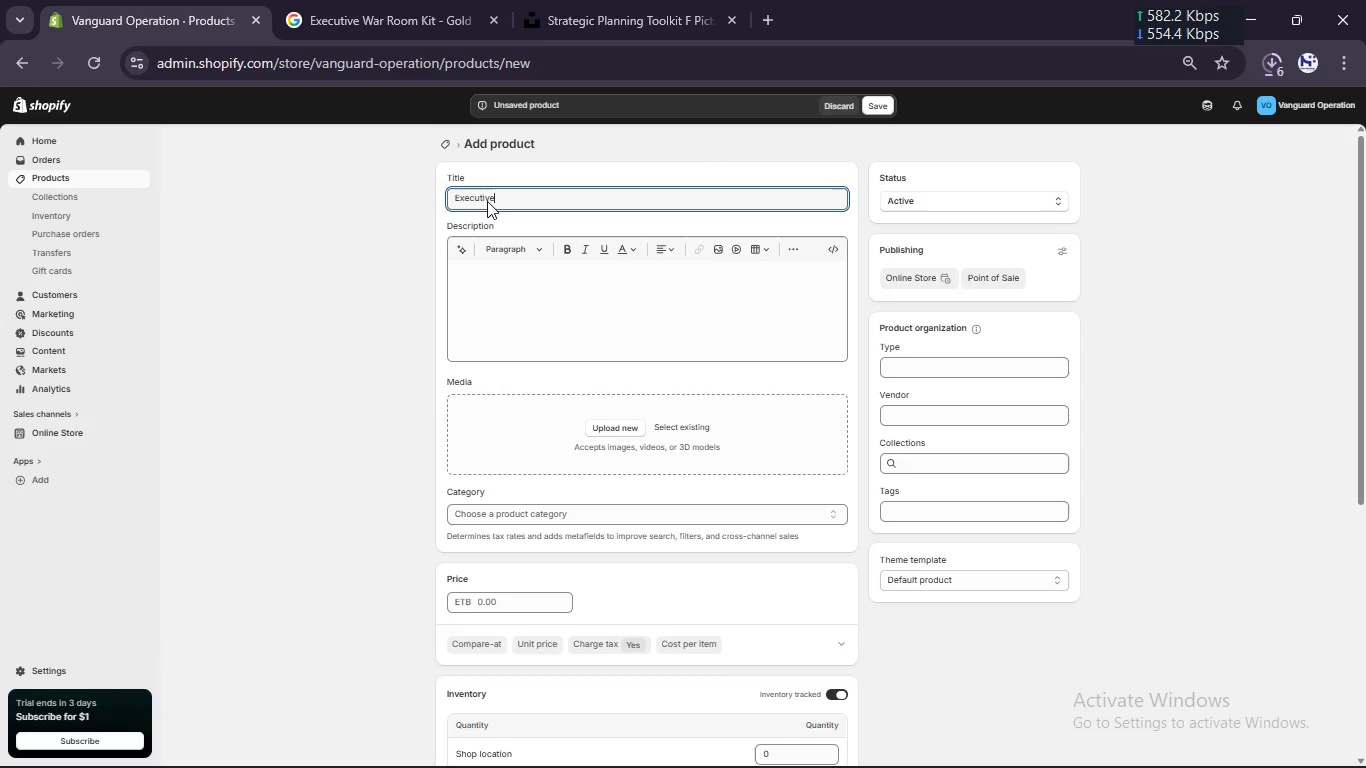 
key(ArrowRight)
 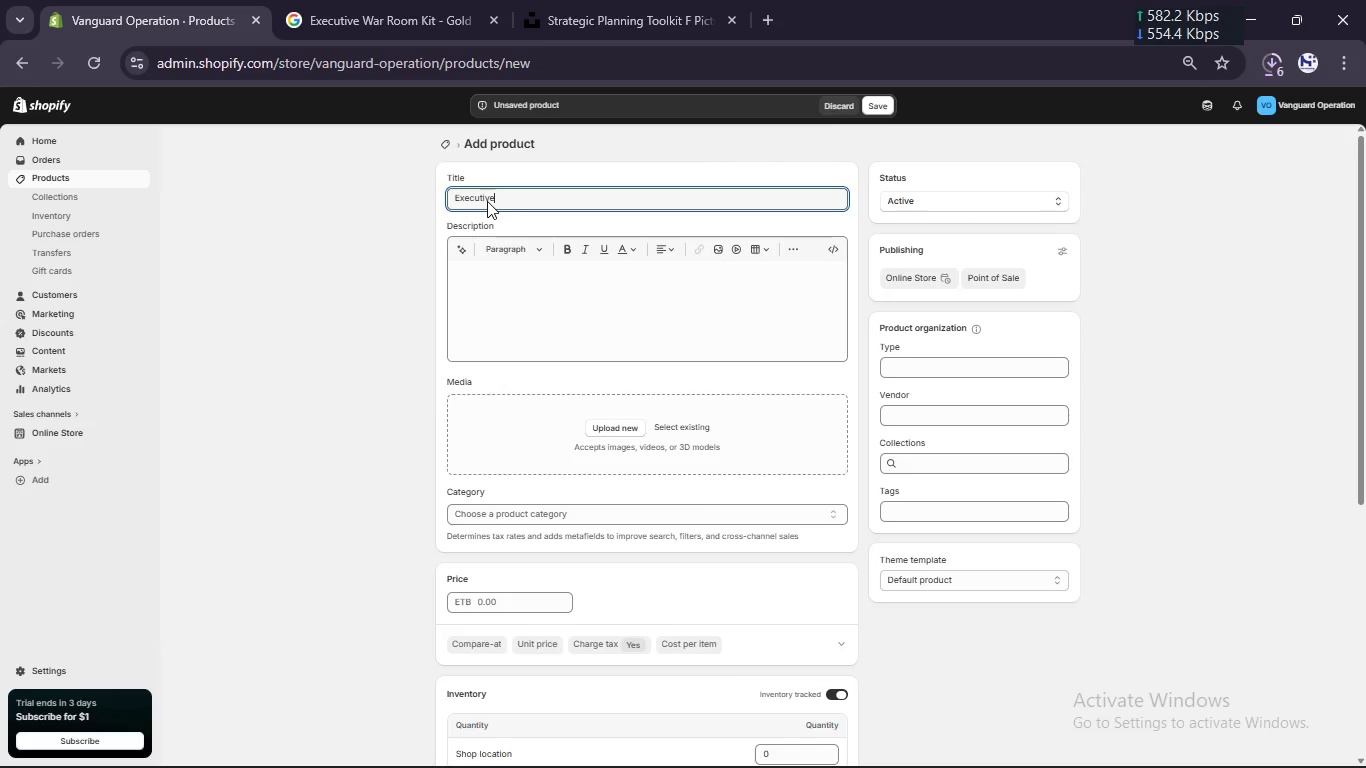 
key(ArrowRight)
 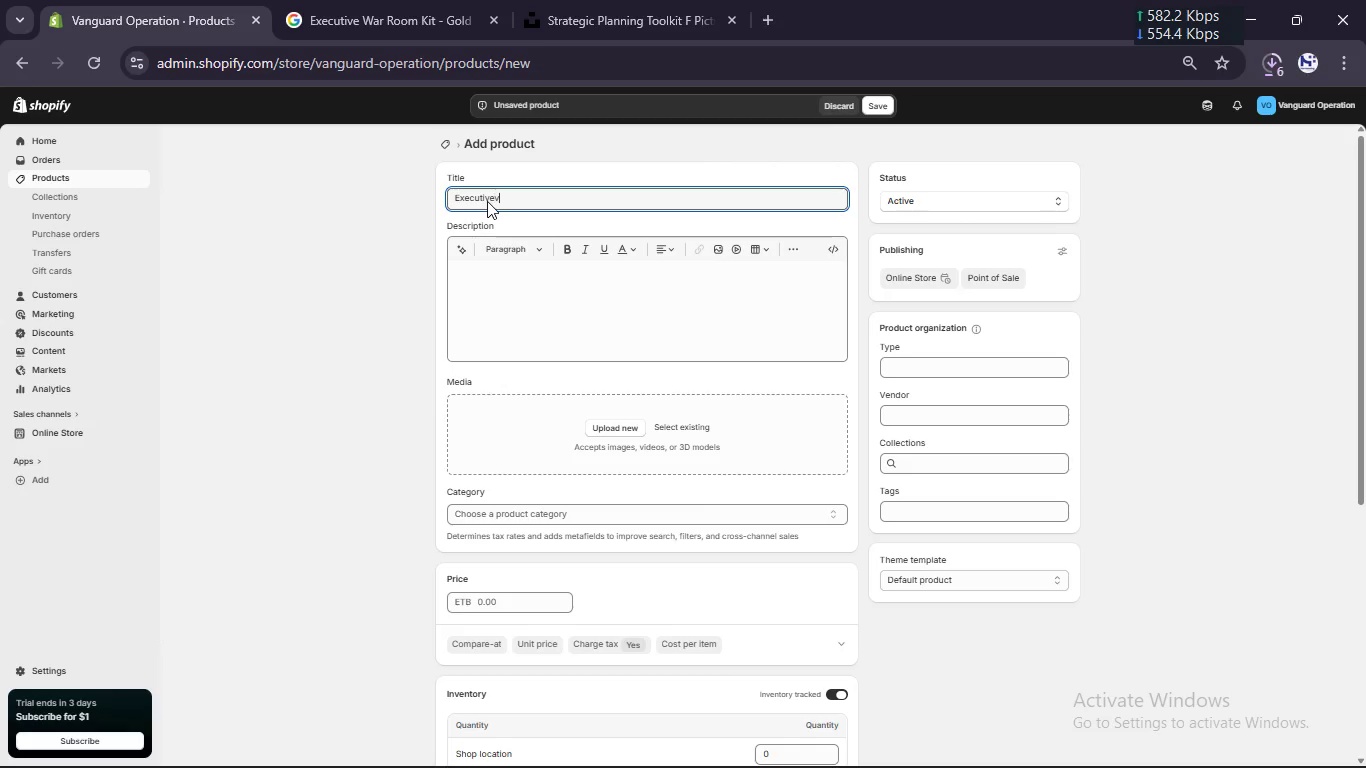 
type(vWar T)
key(Backspace)
type(Room Kit - Diamond)
 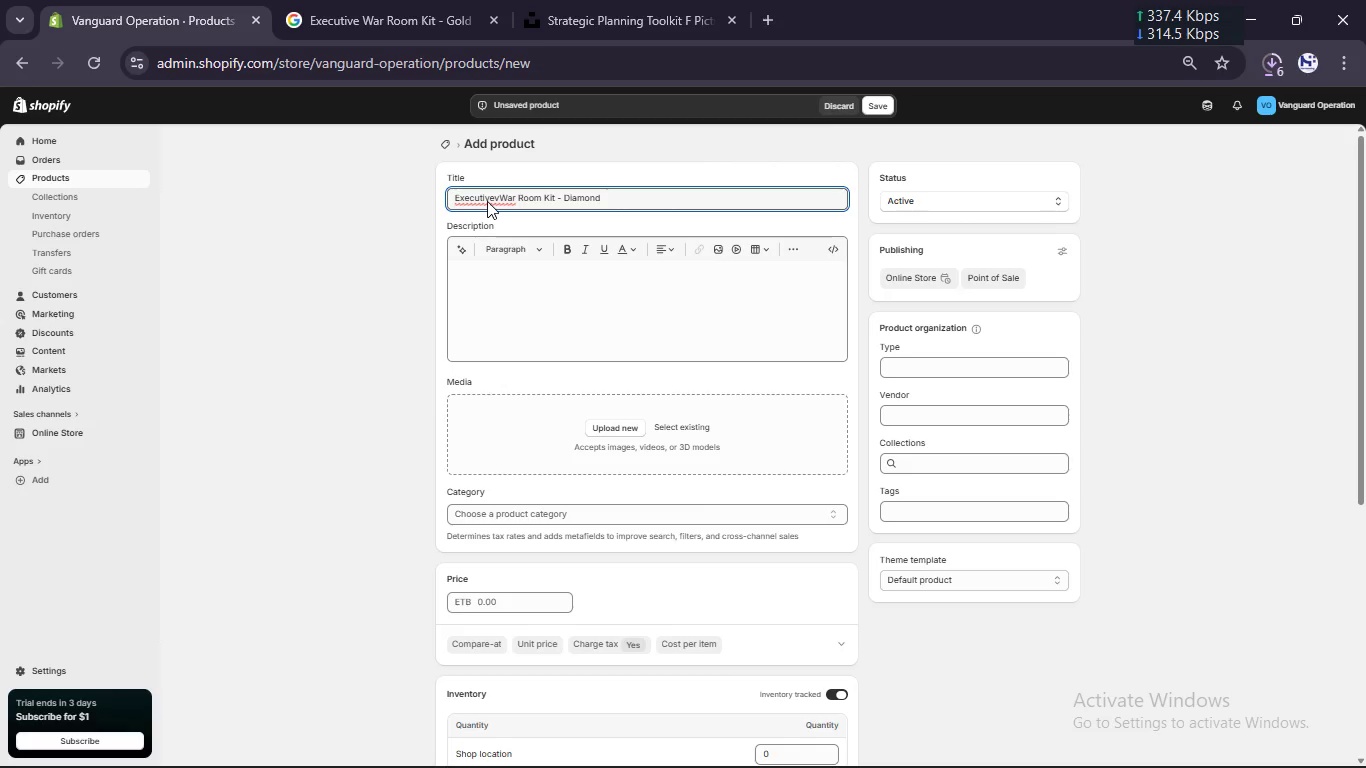 
left_click([498, 194])
 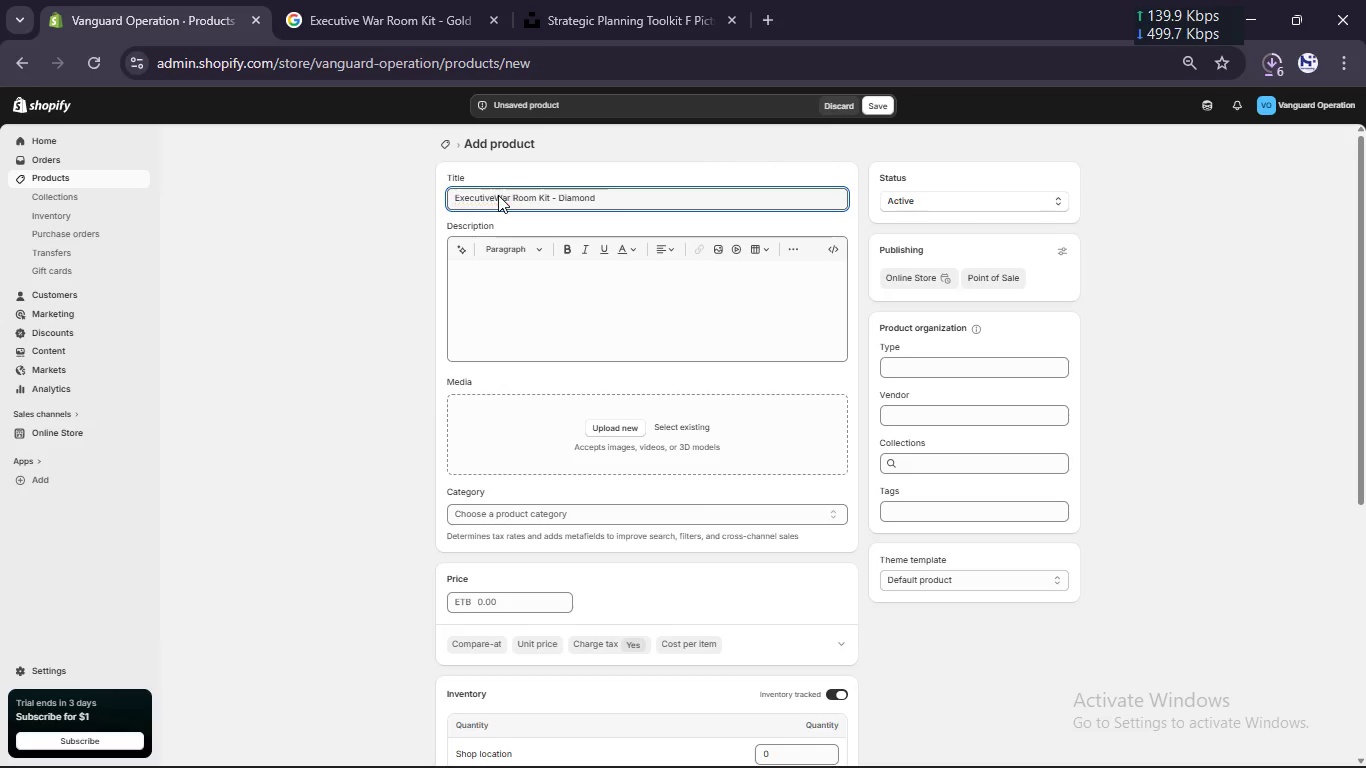 
key(Backspace)
 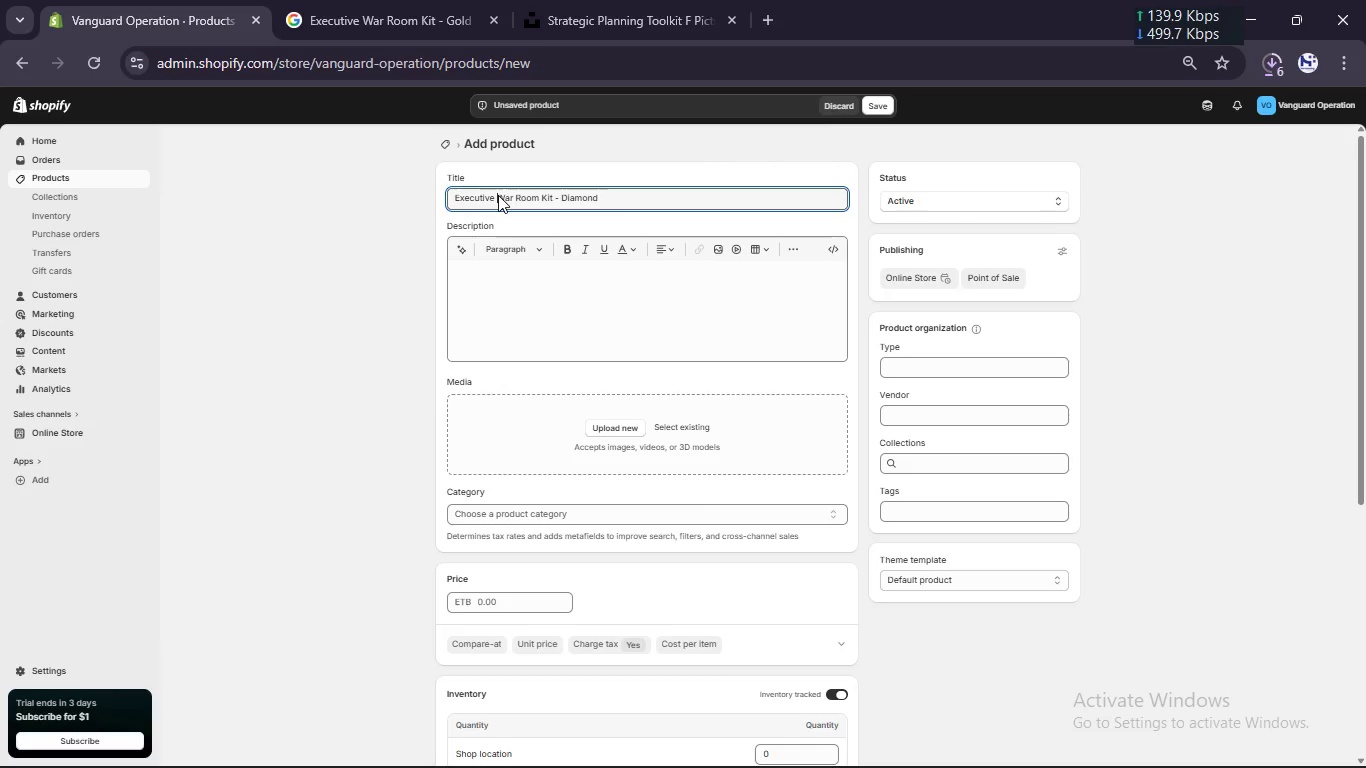 
key(Space)
 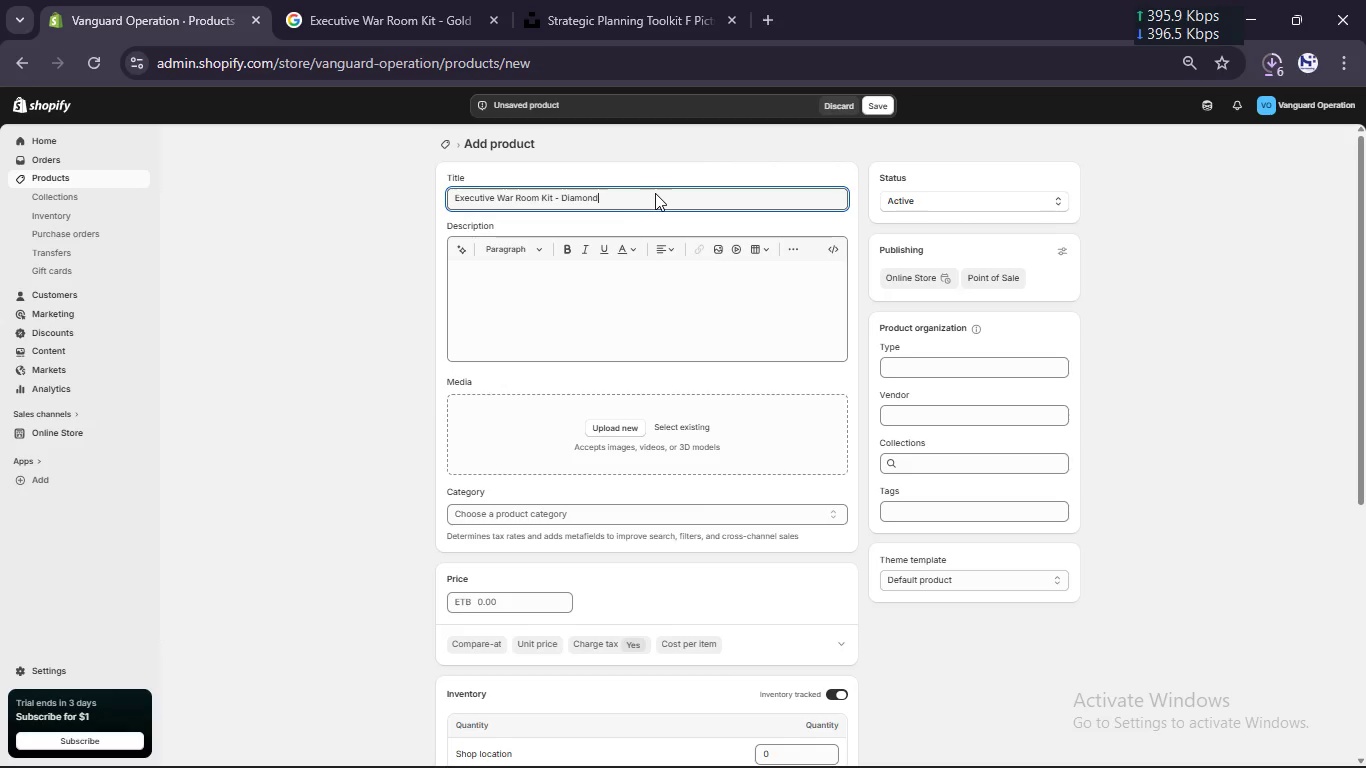 
left_click([655, 193])
 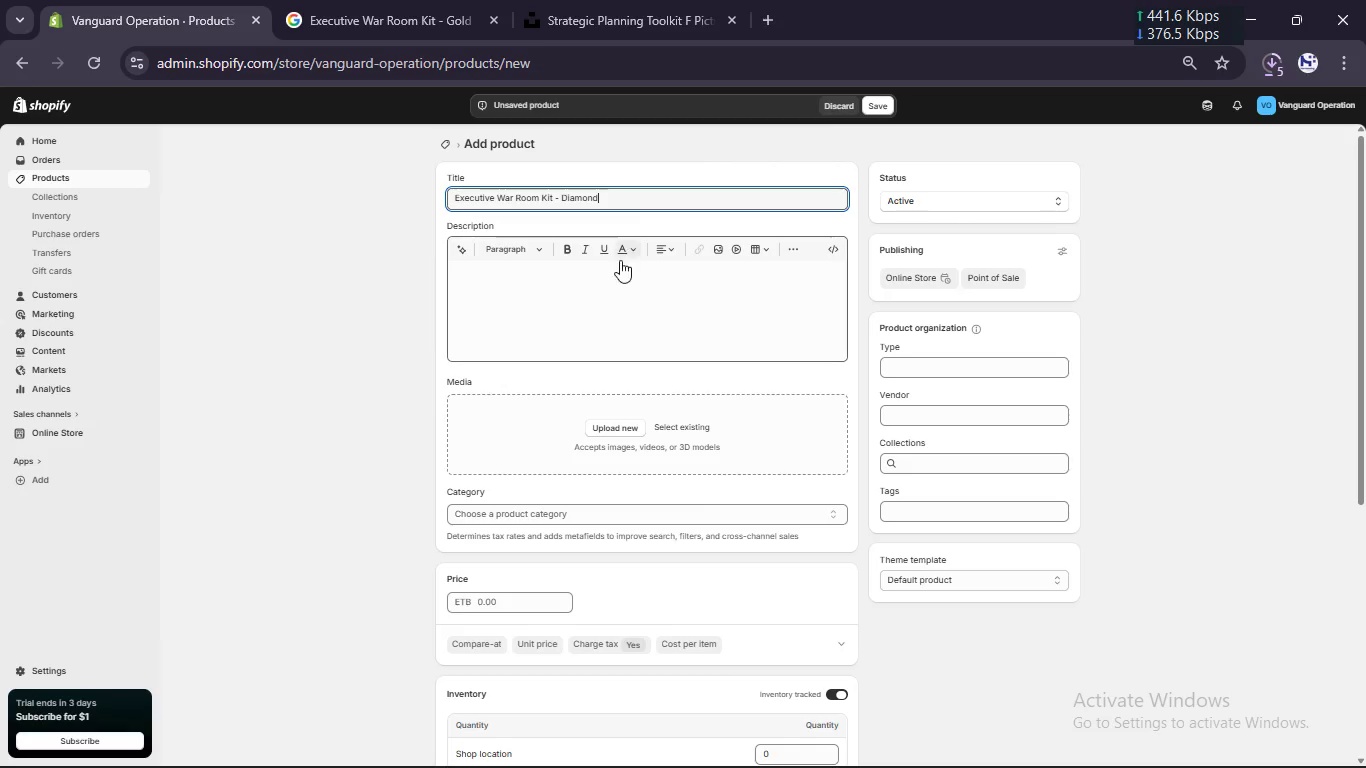 
left_click([606, 294])
 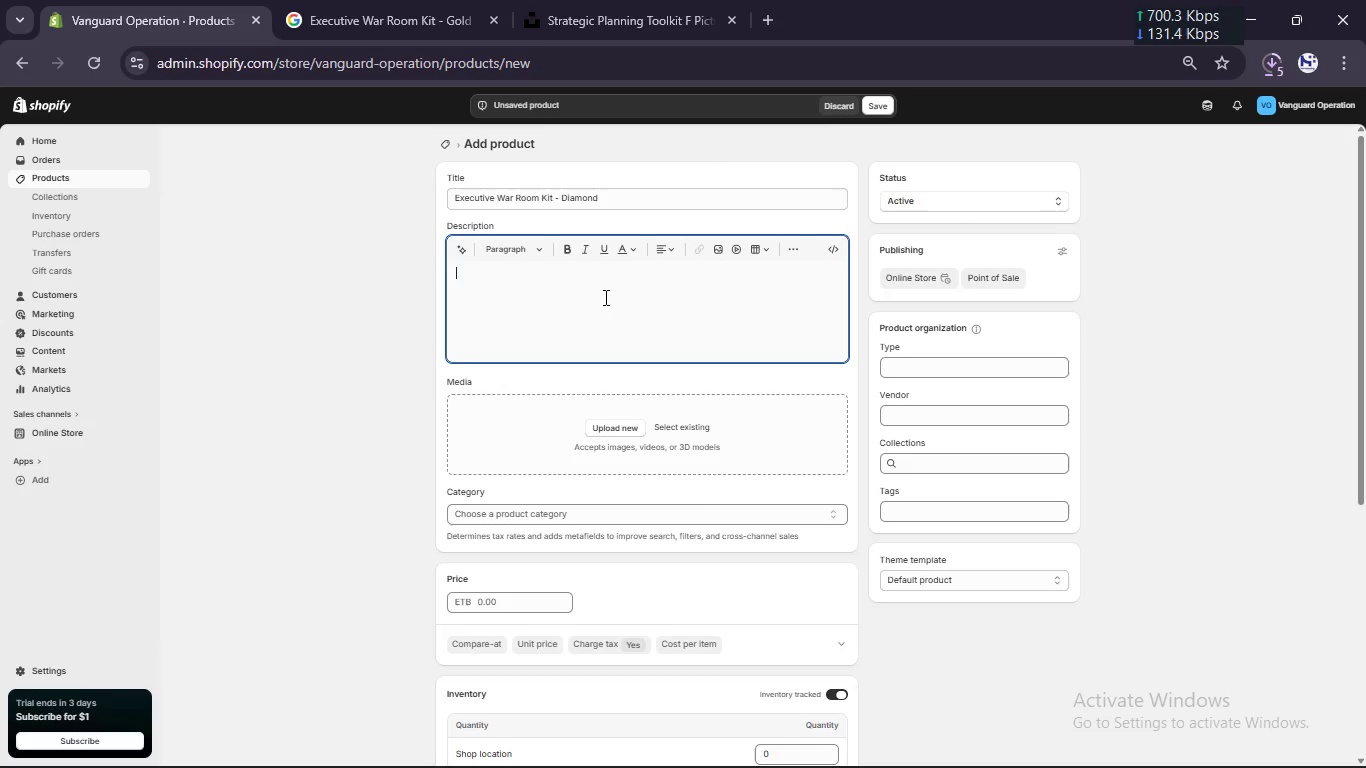 
type(The Diamond Kit represents the hih)
key(Backspace)
type(ghest level of sta)
key(Backspace)
type(rategic tooling, designed for executive leadership, enterprise consulting, and mission-critial planning environments. It includes a complee suite of pe)
key(Backspace)
type(remium materials, adn)
key(Backspace)
type(vanced frameworks, and extended session toolss.)
 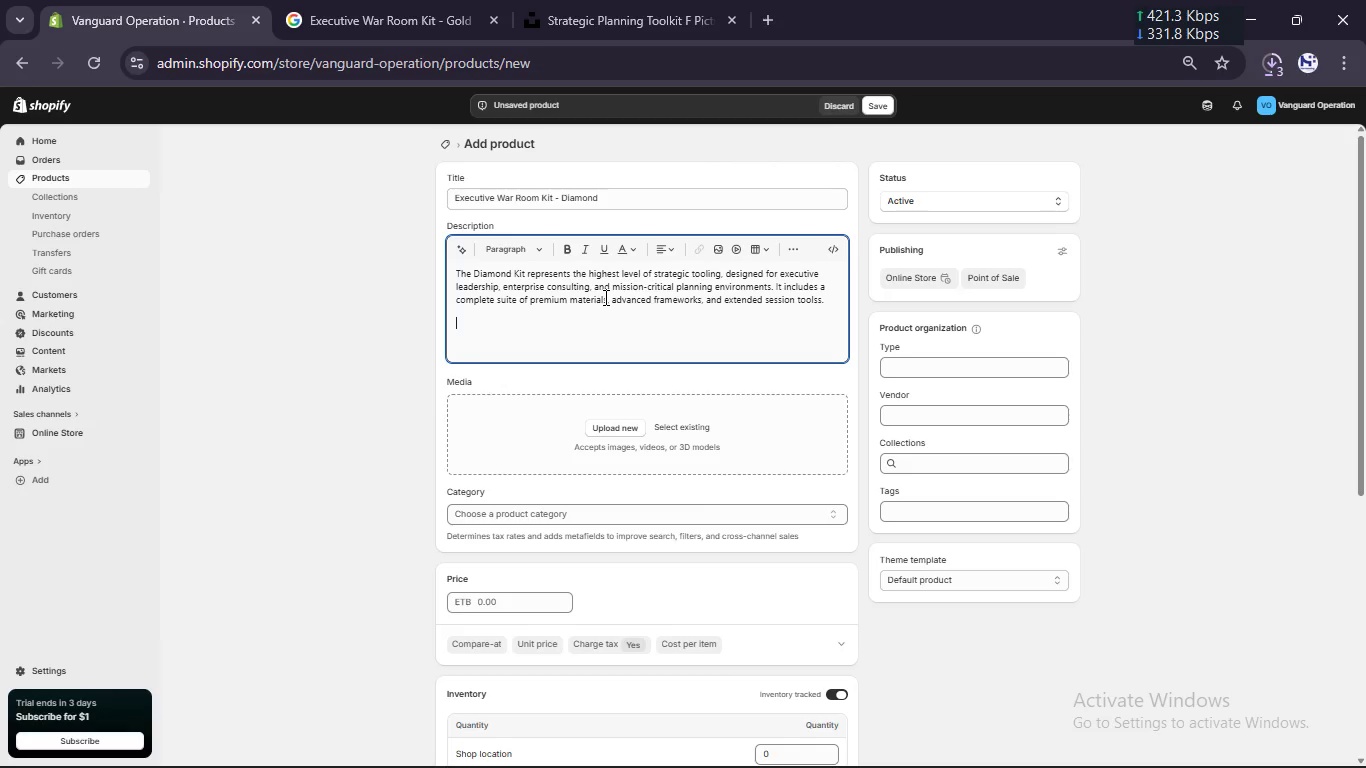 
 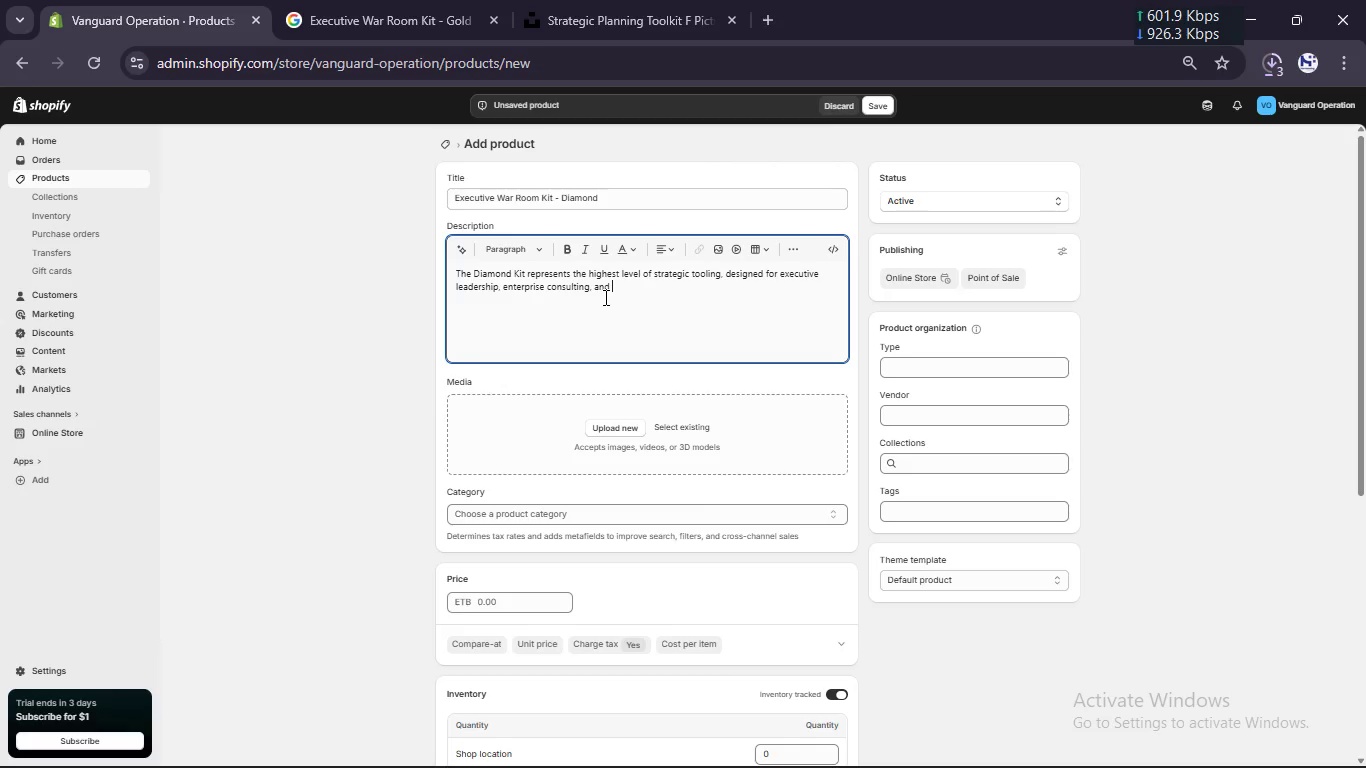 
key(Enter)
 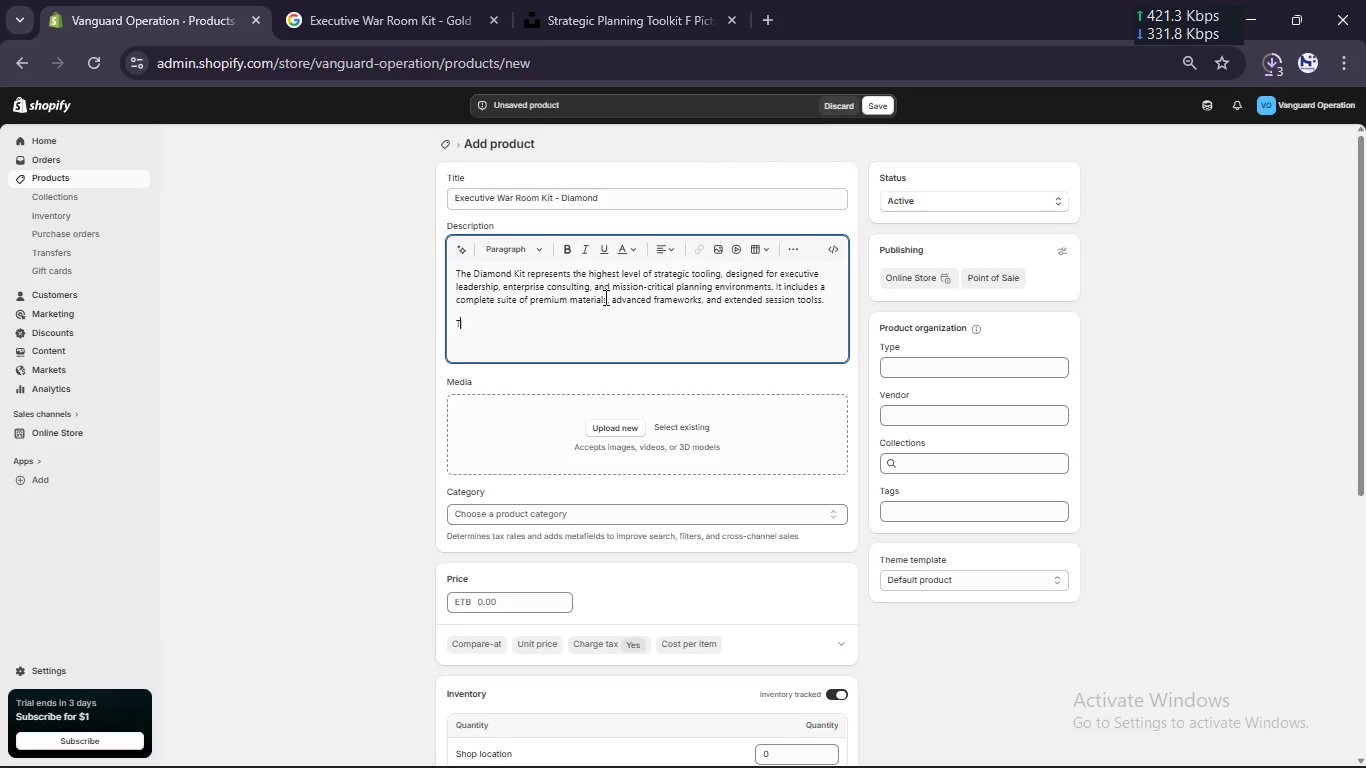 
type(This kit enables organix=)
key(Backspace)
key(Backspace)
key(Backspace)
type(zations to run high-stakes workshops, align leadership teams, and execute transformation-level star)
key(Backspace)
key(Backspace)
type(rategies wit precision anad clarity.)
 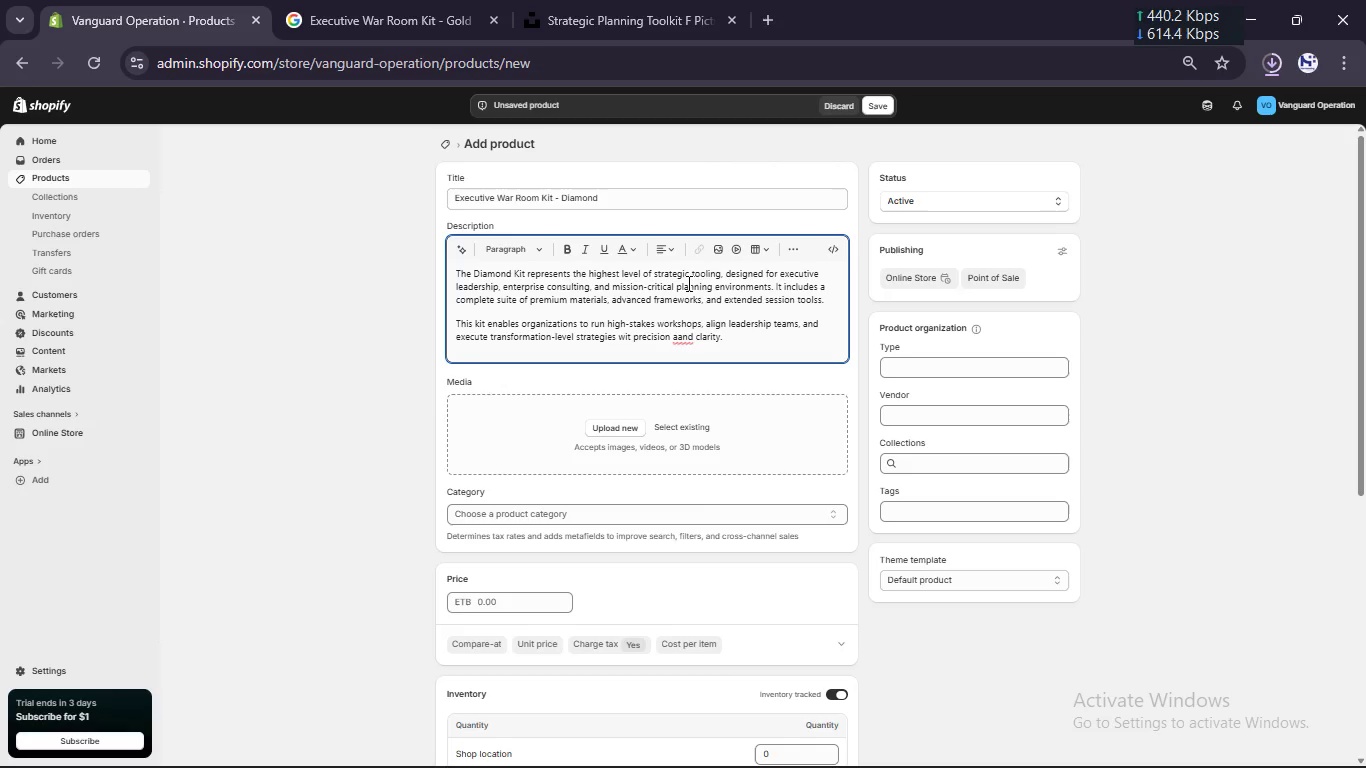 
left_click([682, 338])
 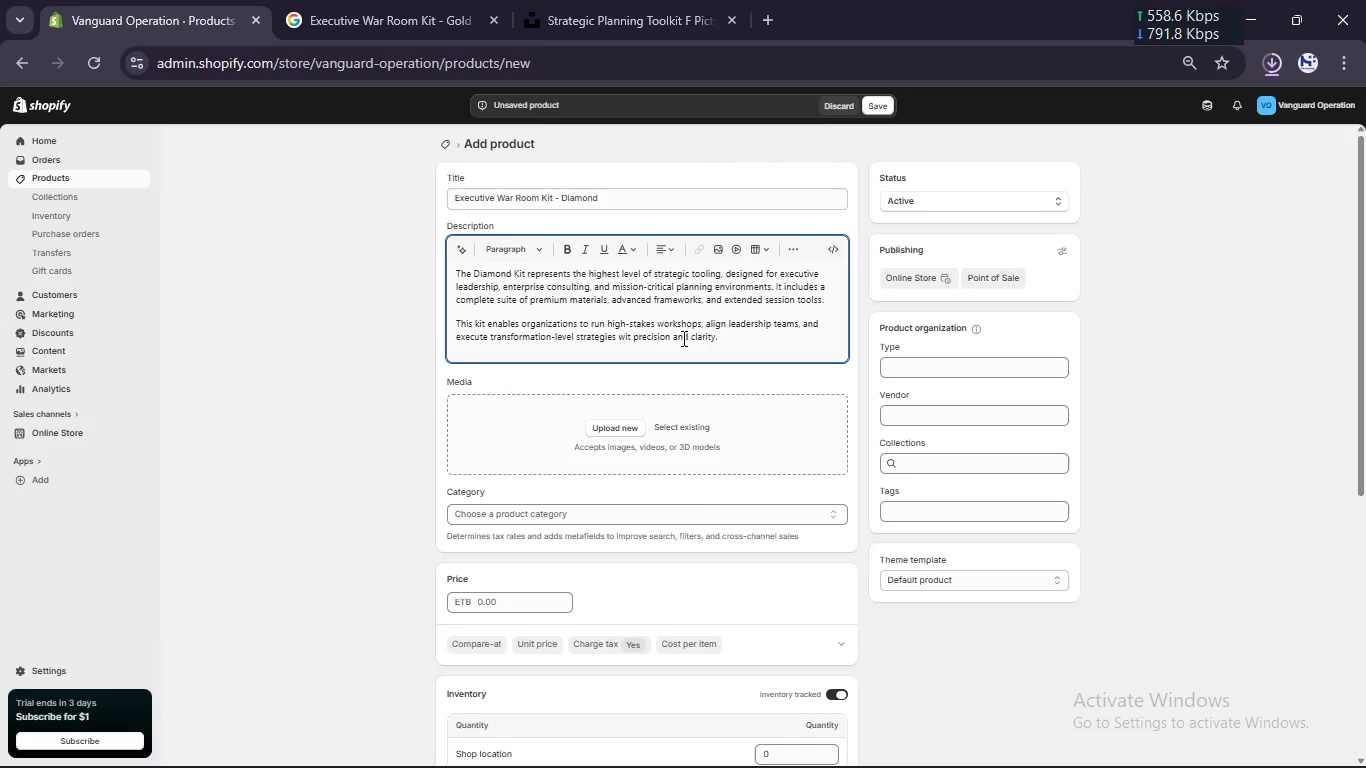 
key(Backspace)
 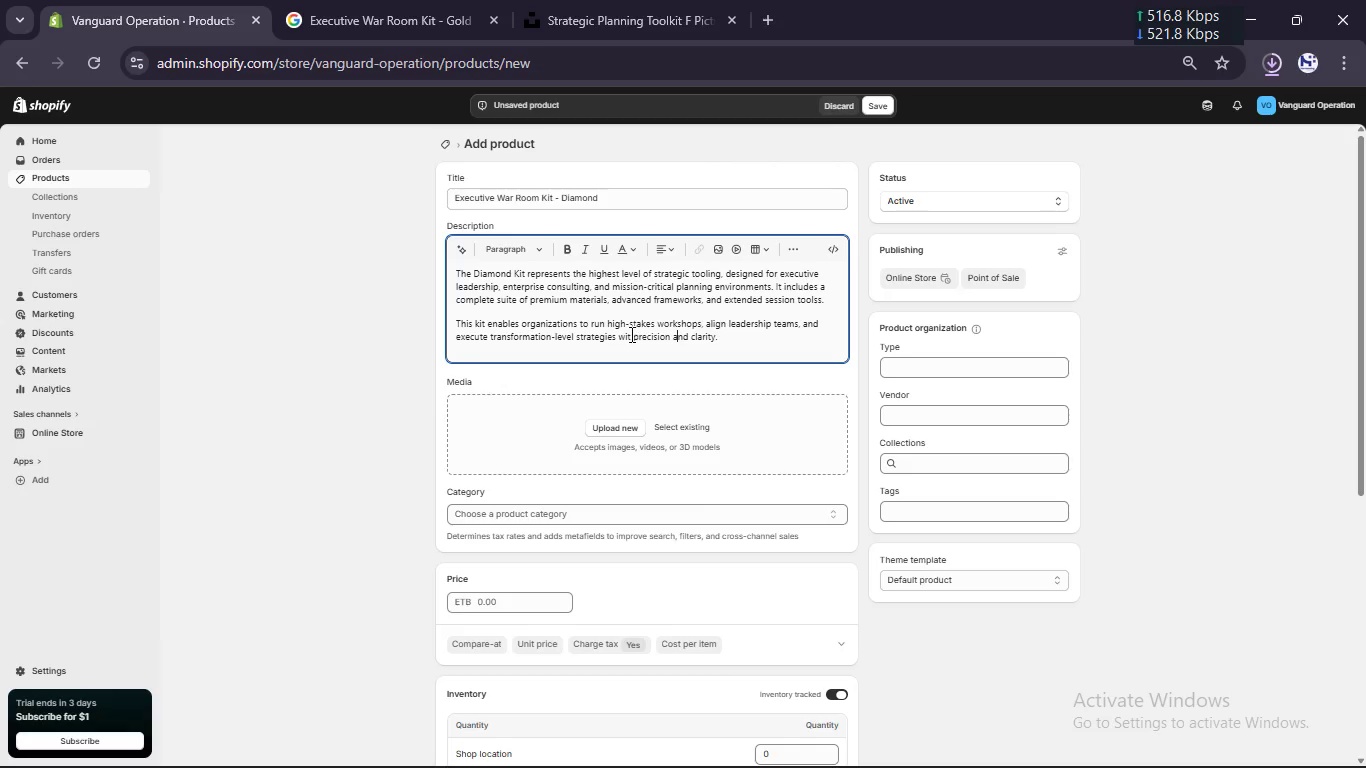 
left_click([630, 334])
 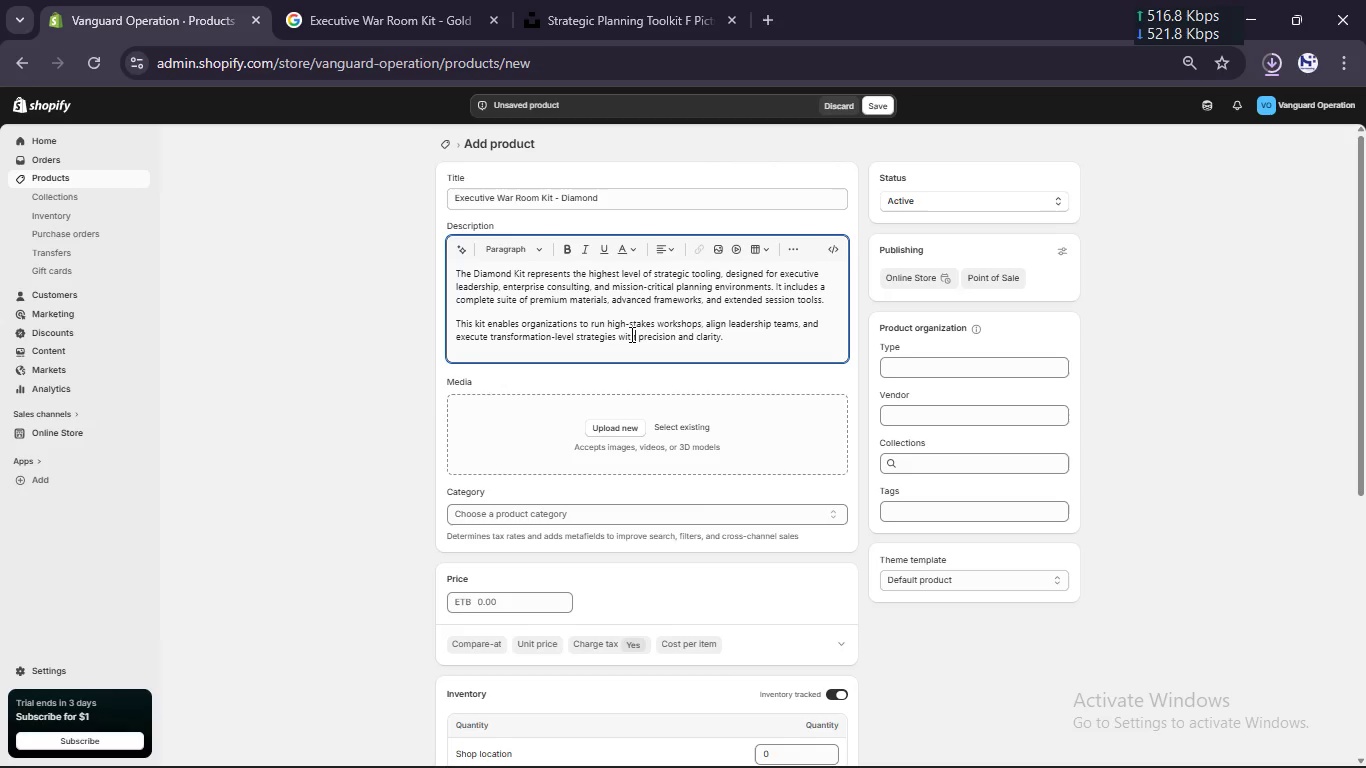 
key(H)
 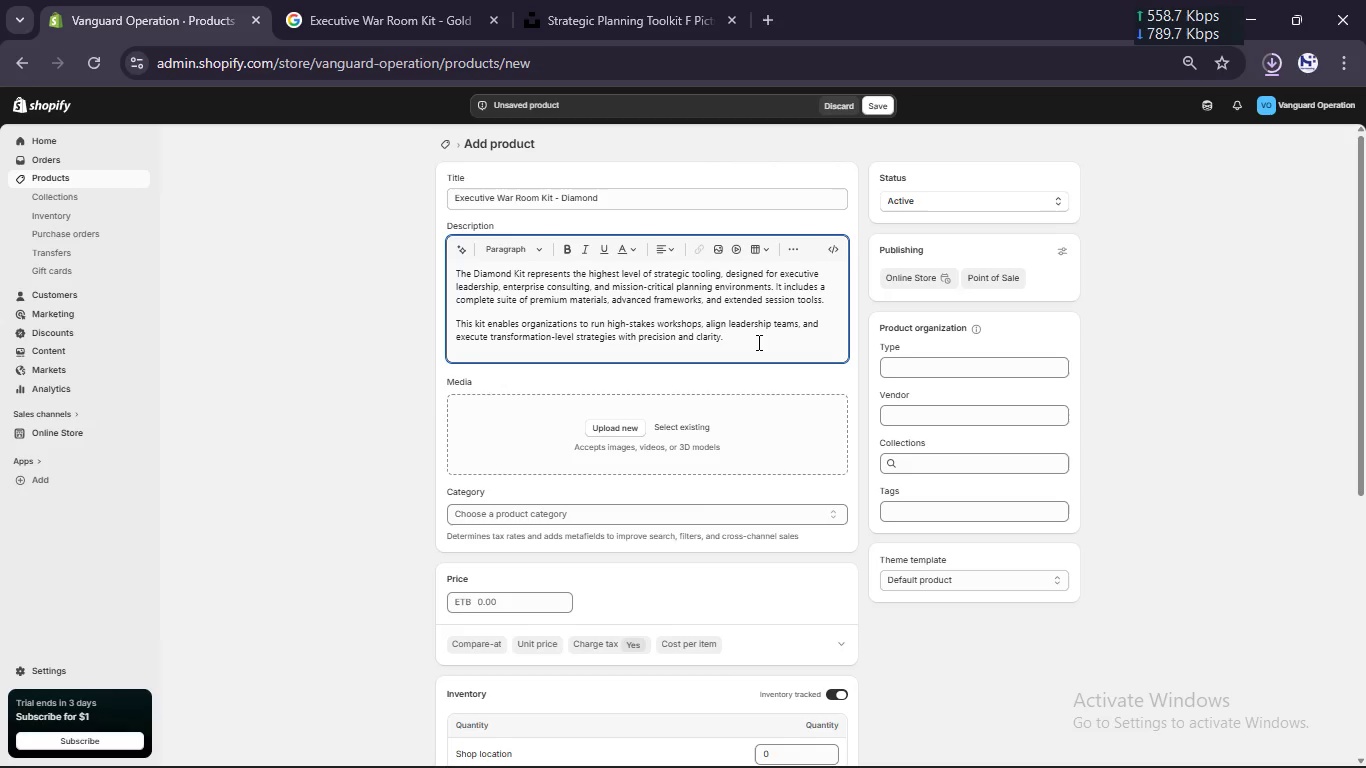 
scroll: coordinate [757, 342], scroll_direction: up, amount: 1.0
 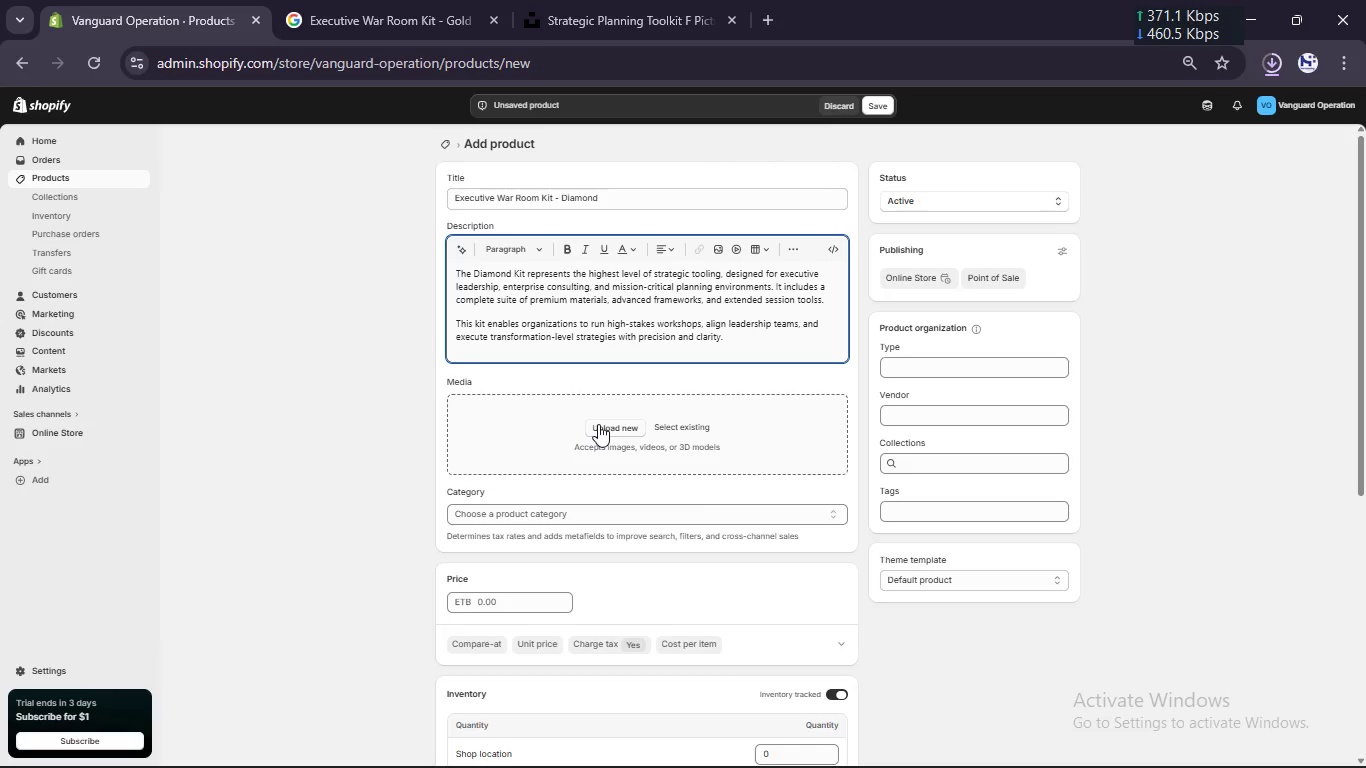 
left_click([598, 424])
 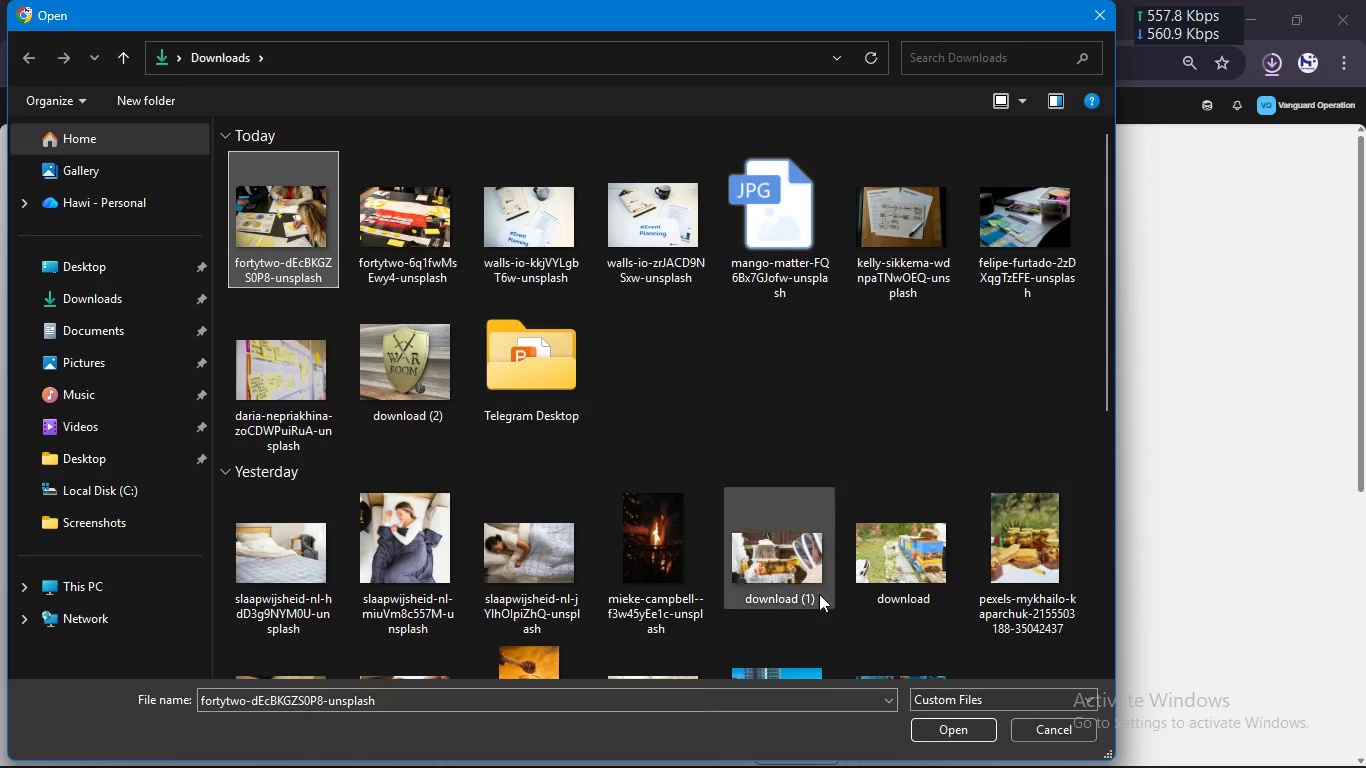 
left_click([937, 719])
 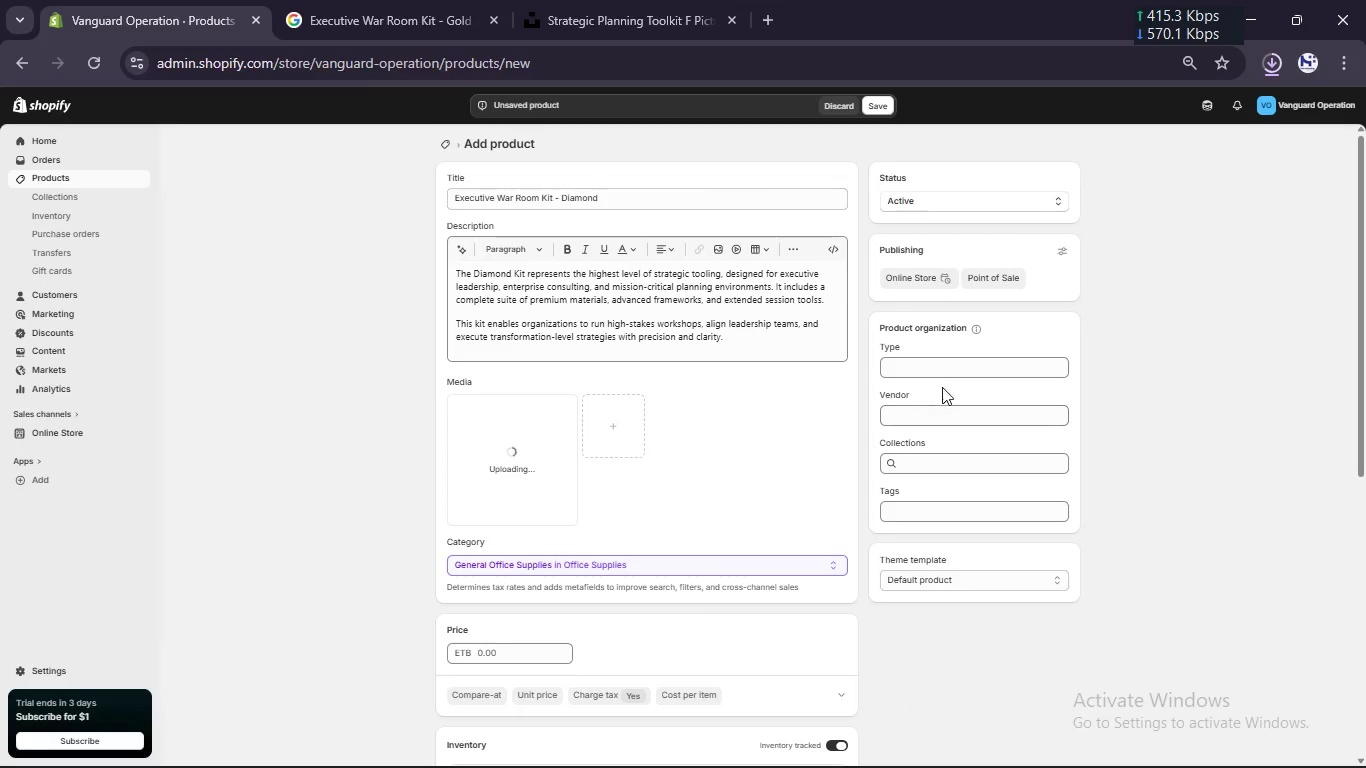 
left_click([944, 368])
 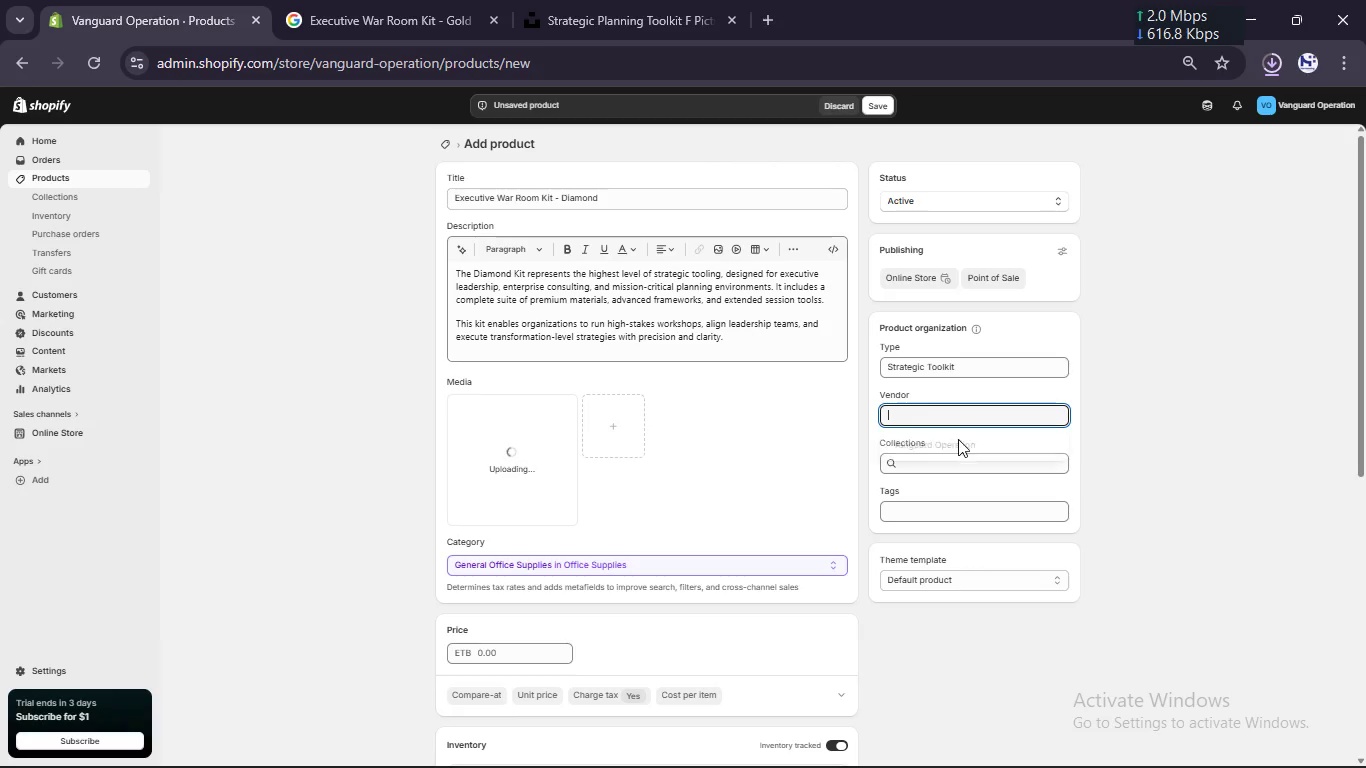 
double_click([959, 441])
 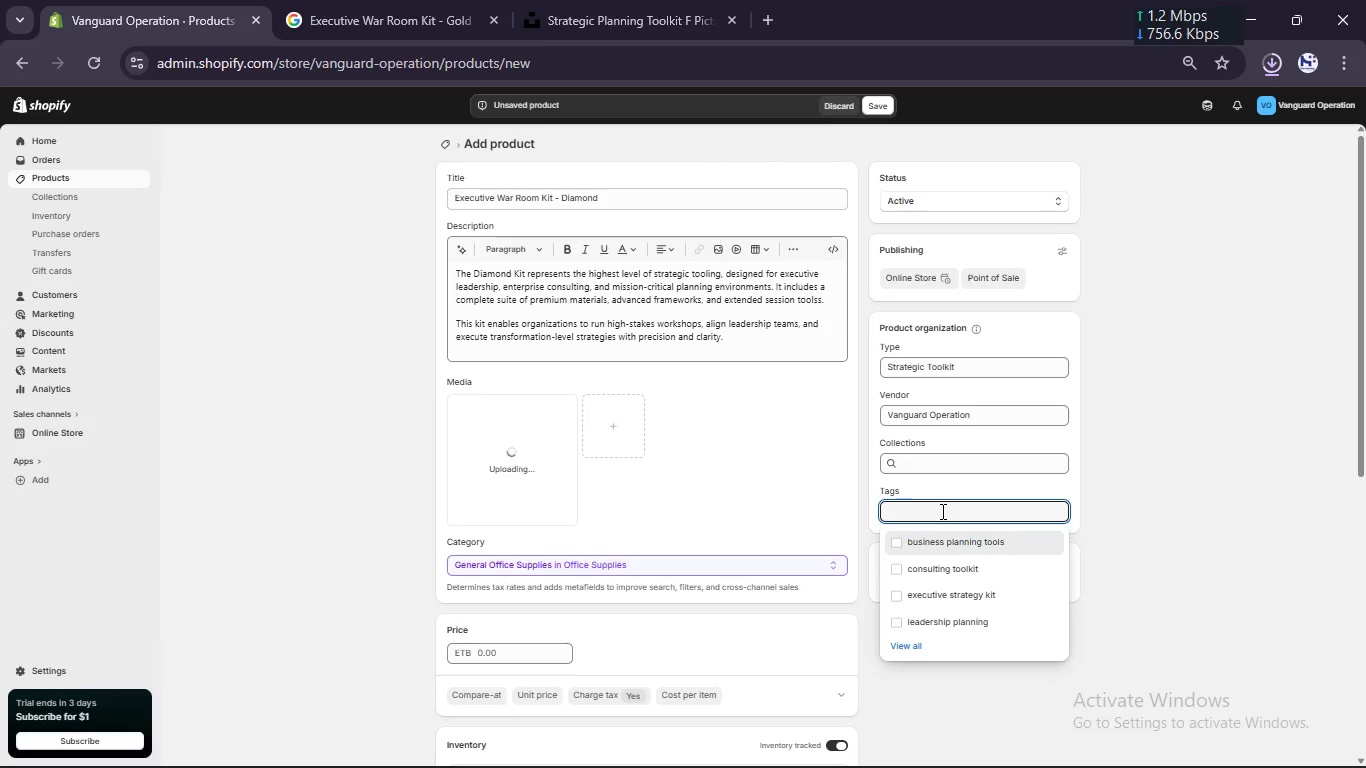 
type(executive kit)
 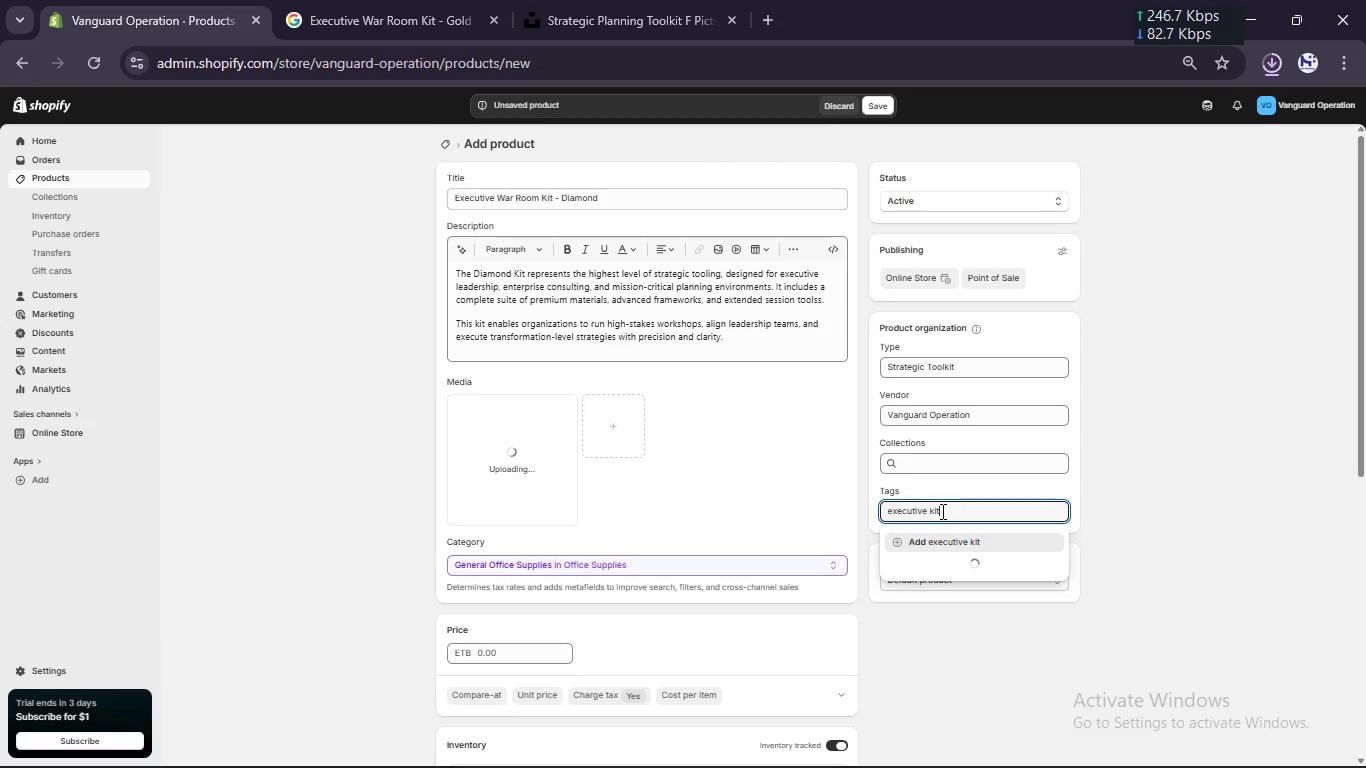 
key(Enter)
 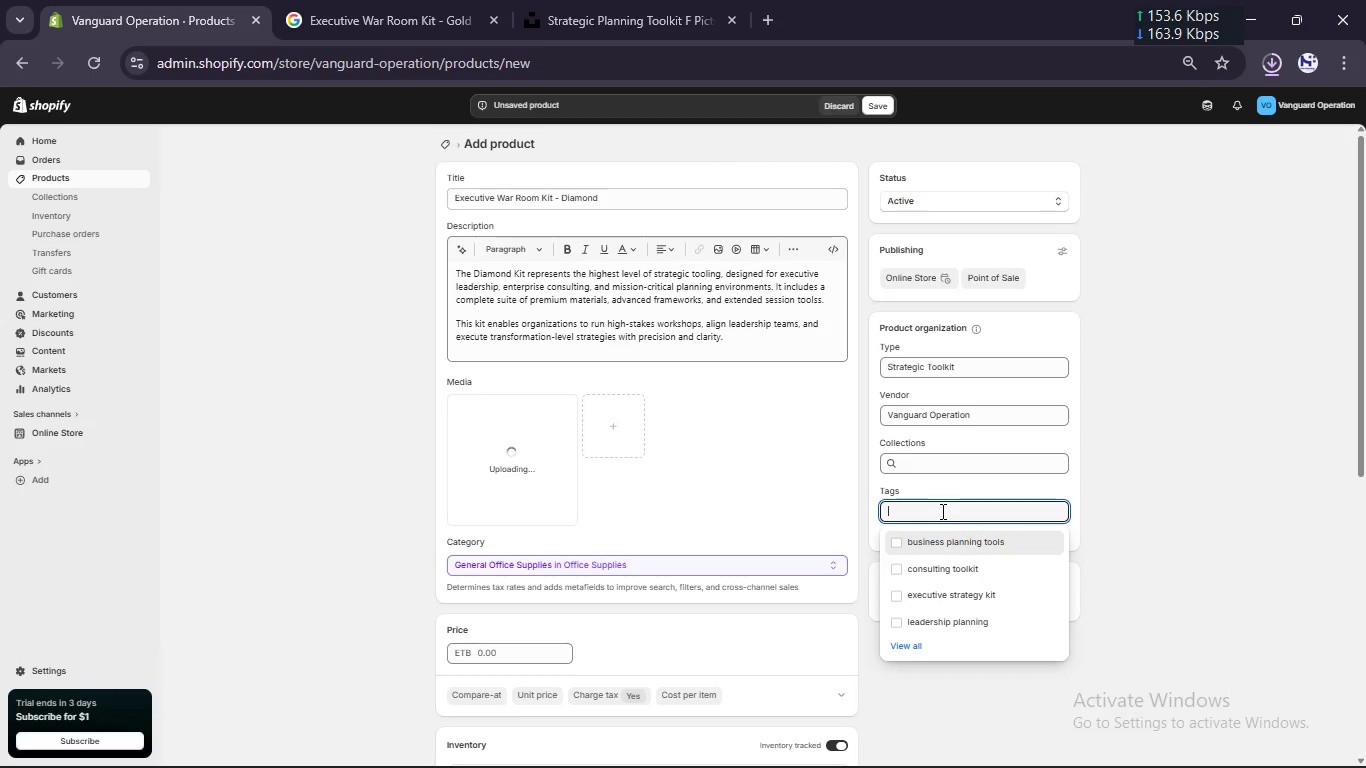 
type(diamond tier)
 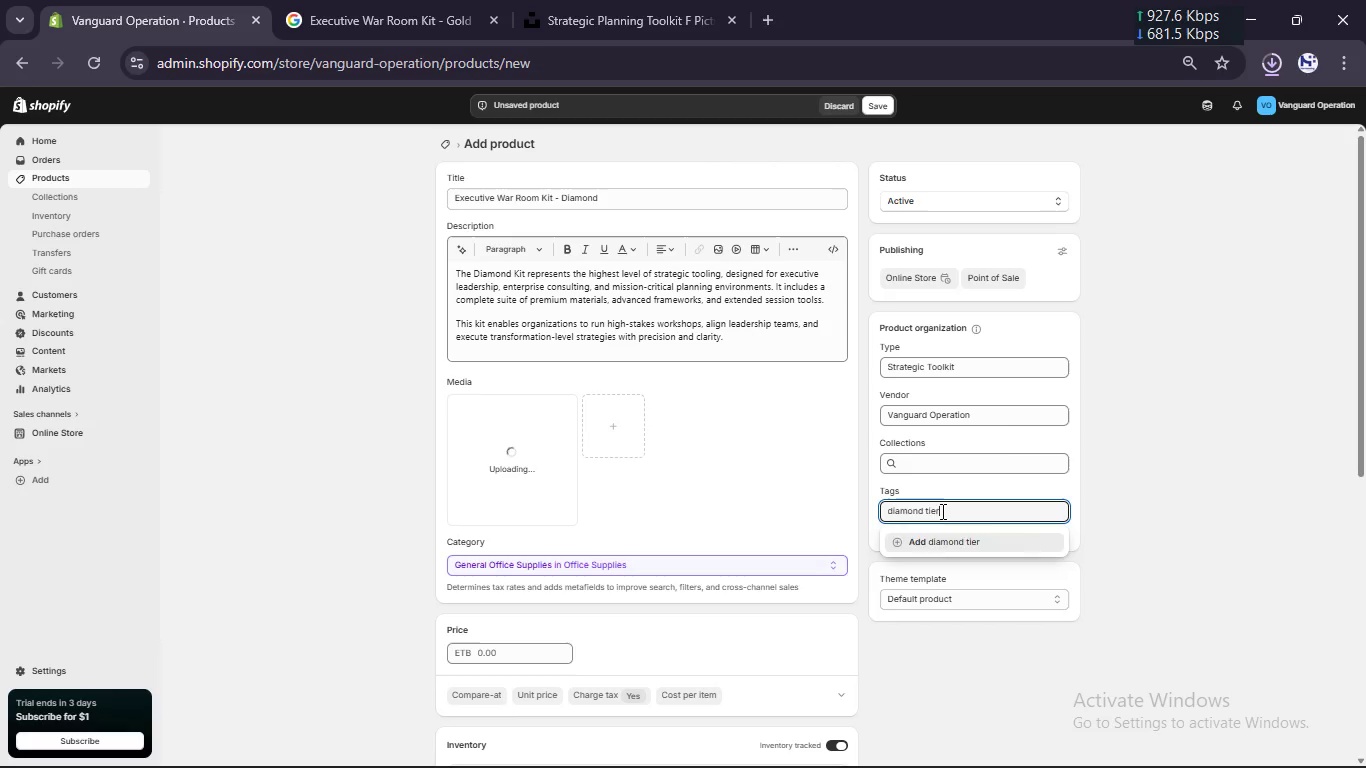 
key(Enter)
 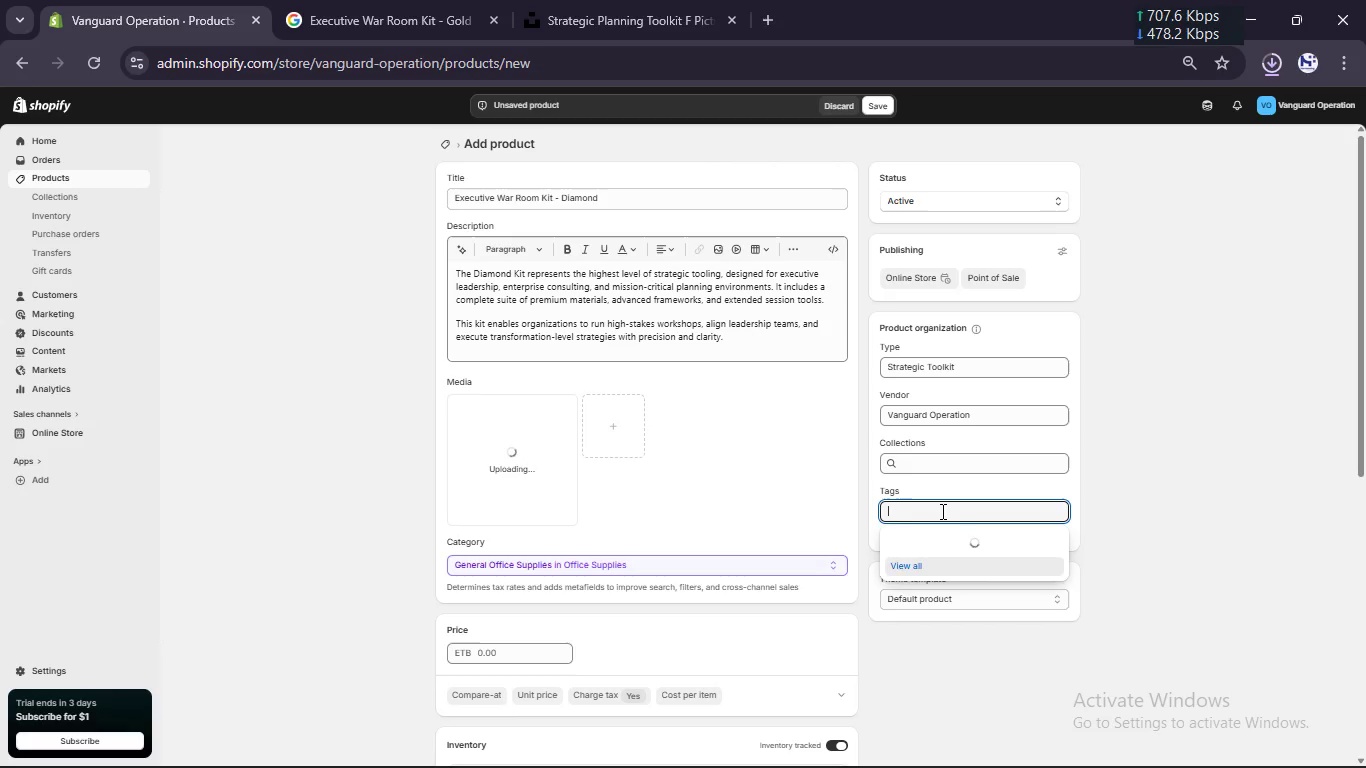 
type(ex)
key(Backspace)
type(nterprise star)
key(Backspace)
key(Backspace)
type(rategy)
 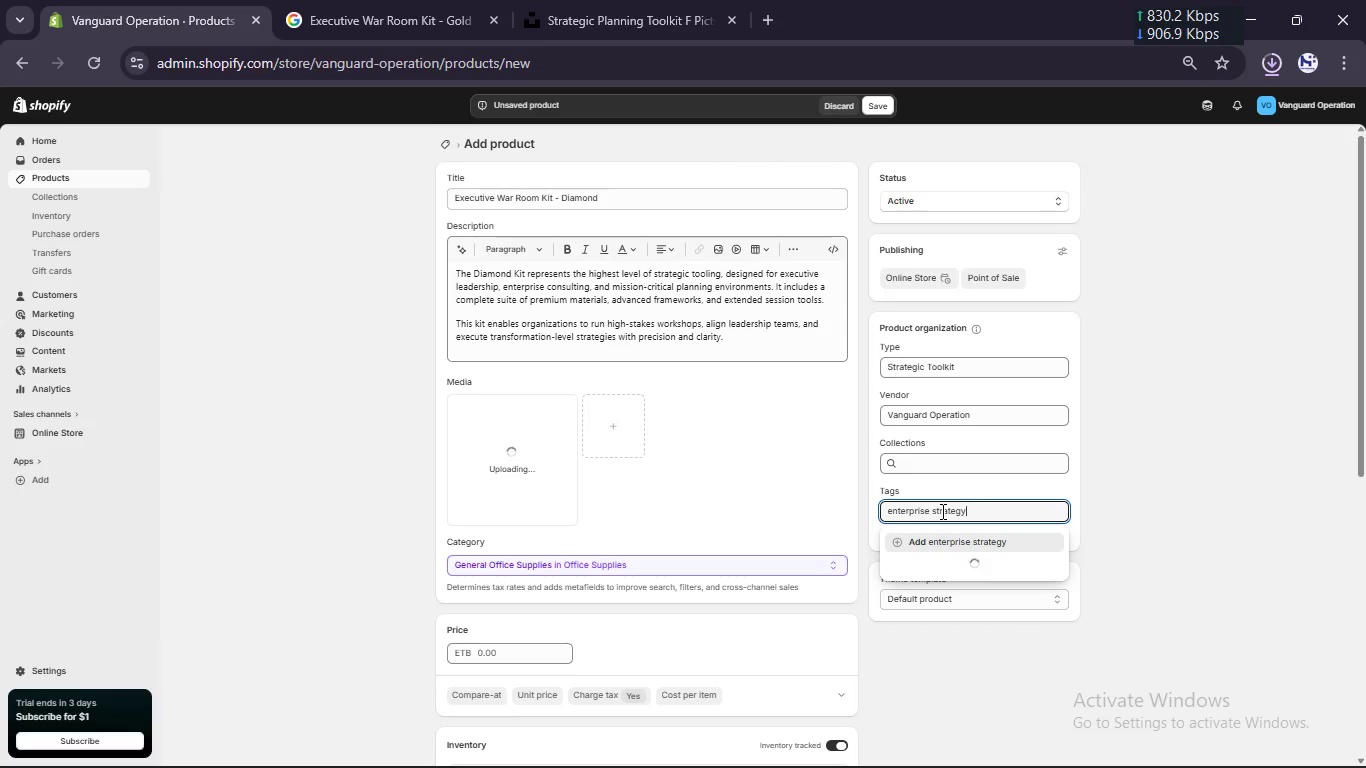 
key(Enter)
 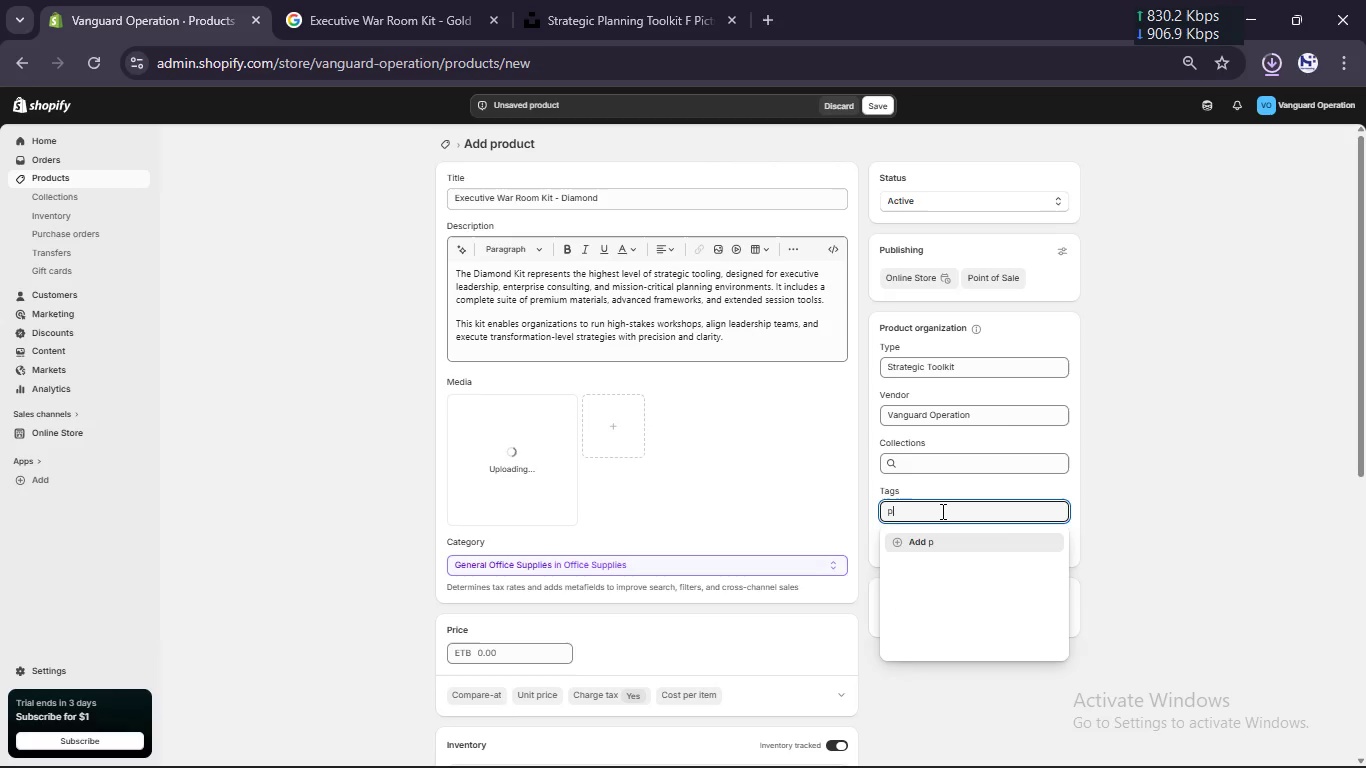 
type(premium consulting)
 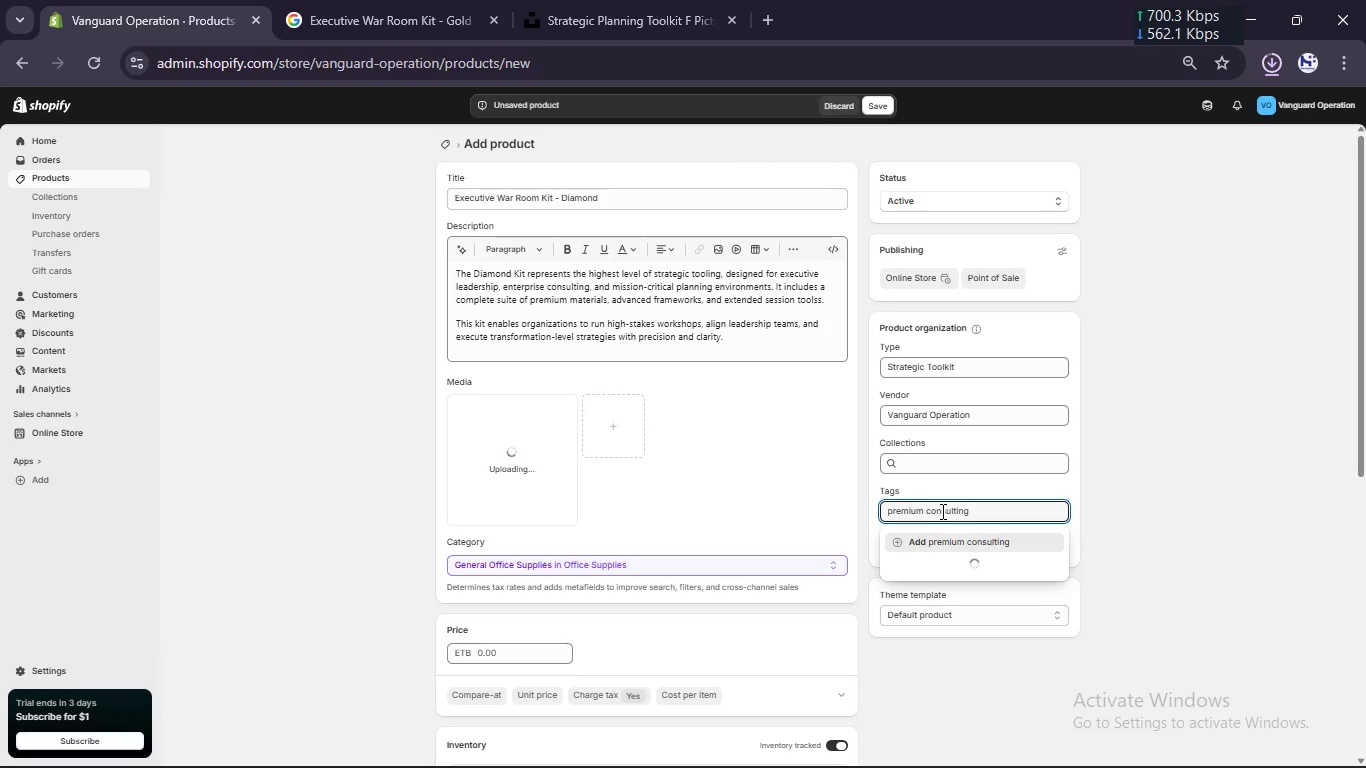 
key(Enter)
 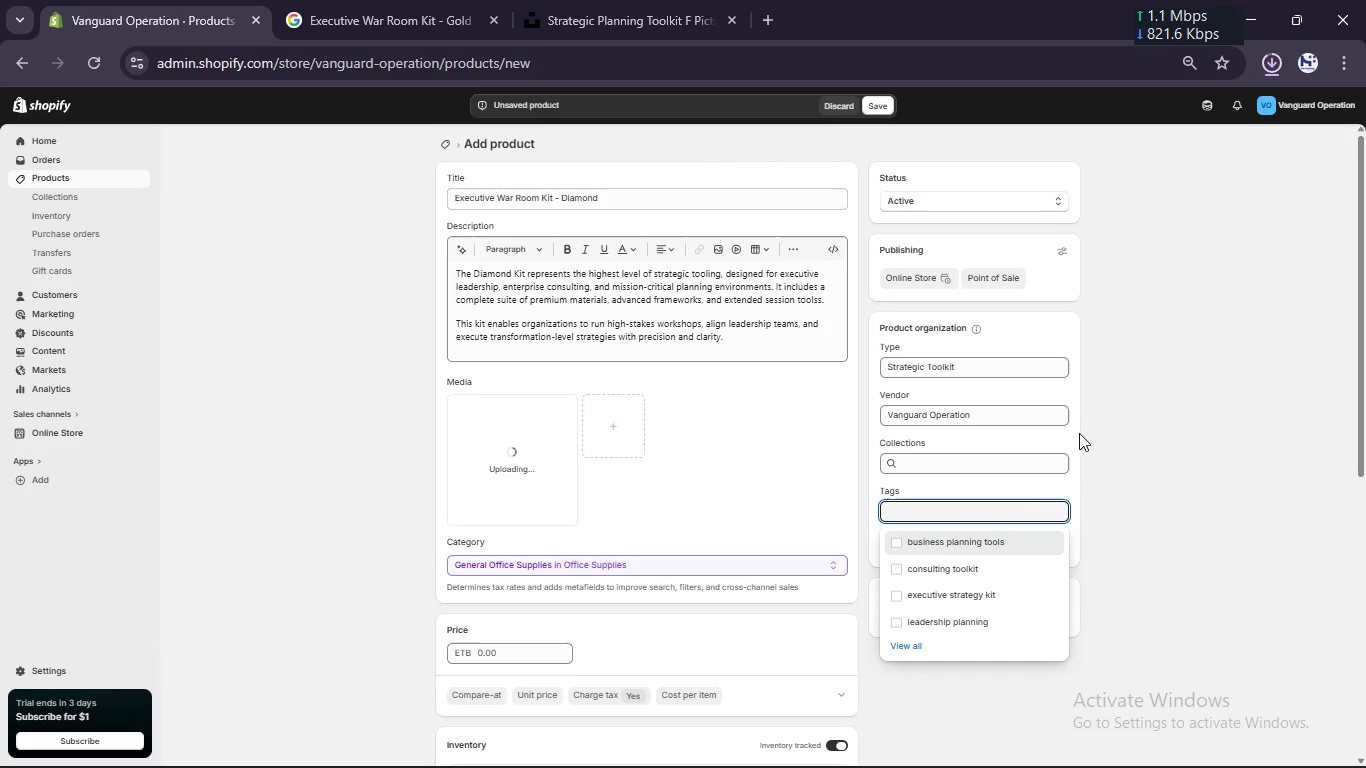 
left_click([1075, 436])
 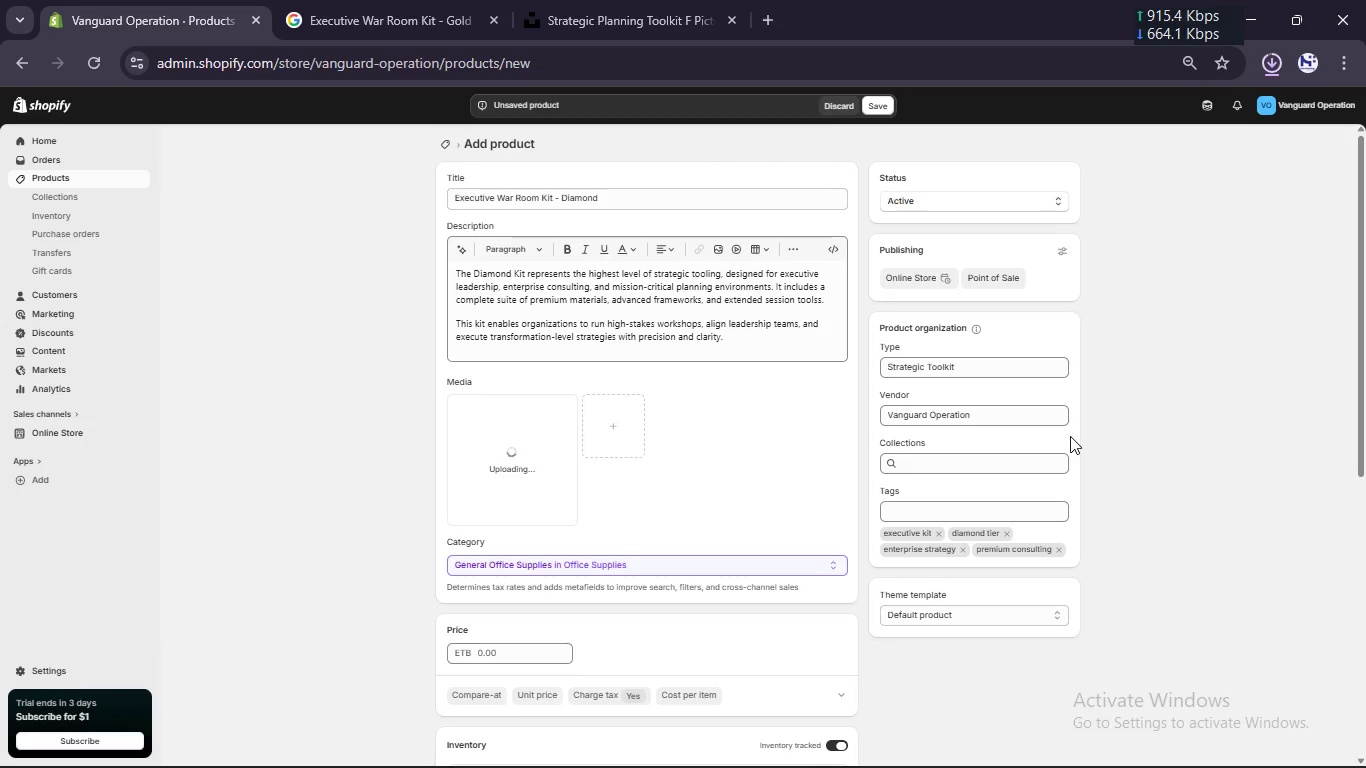 
scroll: coordinate [1070, 436], scroll_direction: down, amount: 1.0
 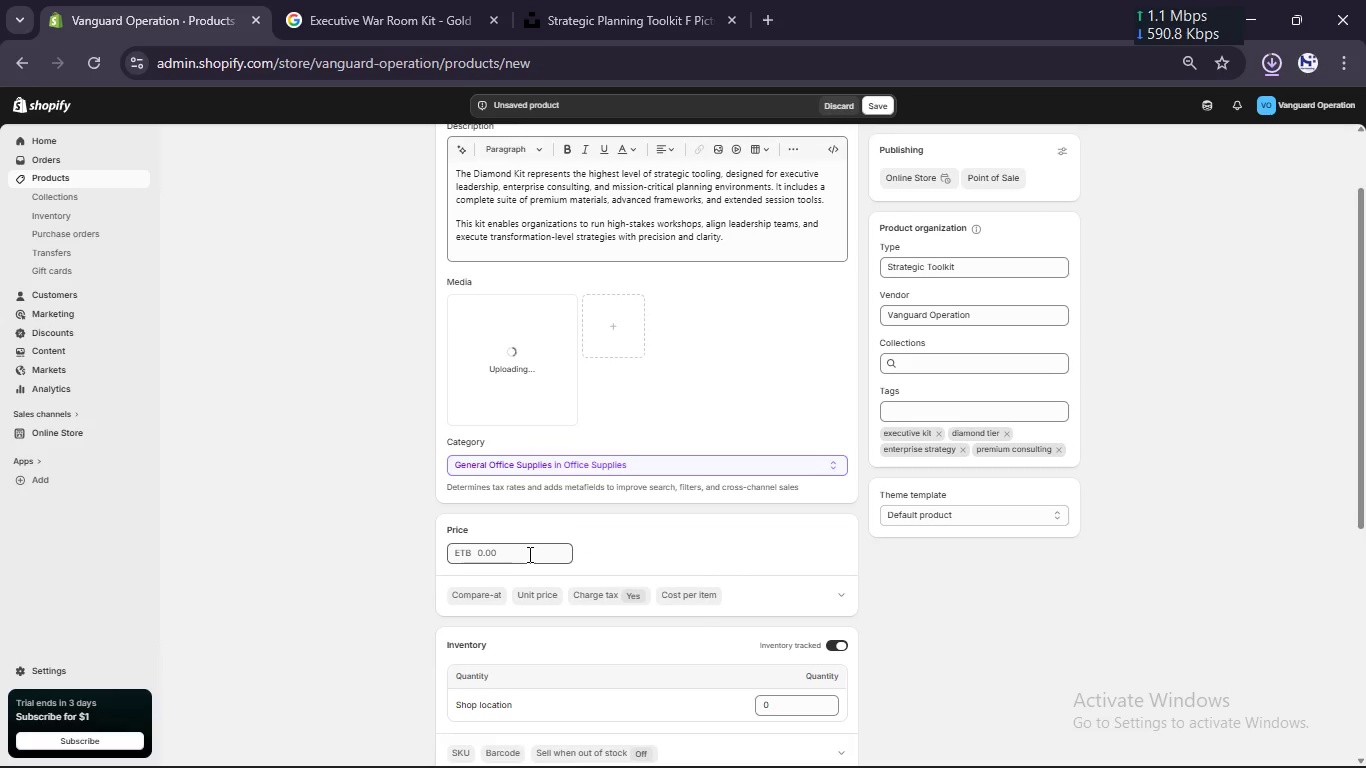 
left_click([528, 554])
 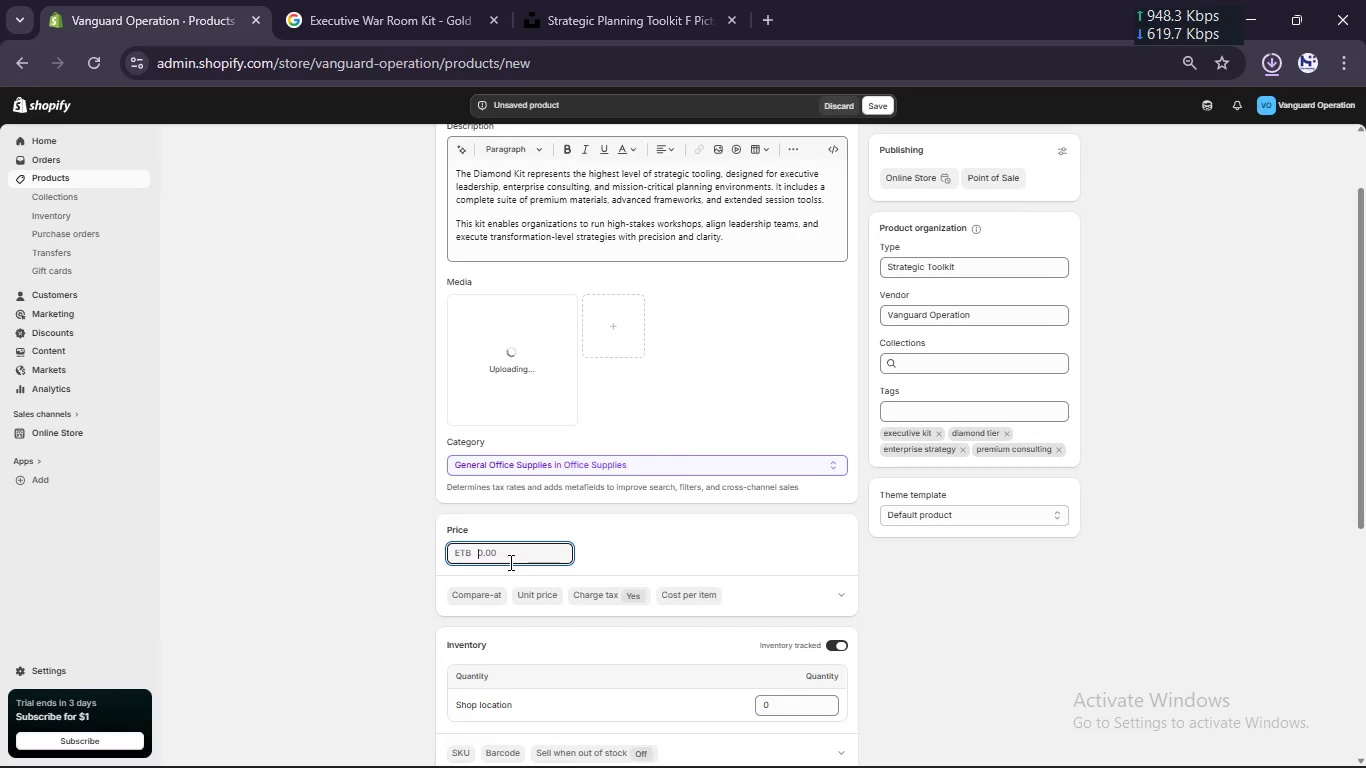 
key(End)
 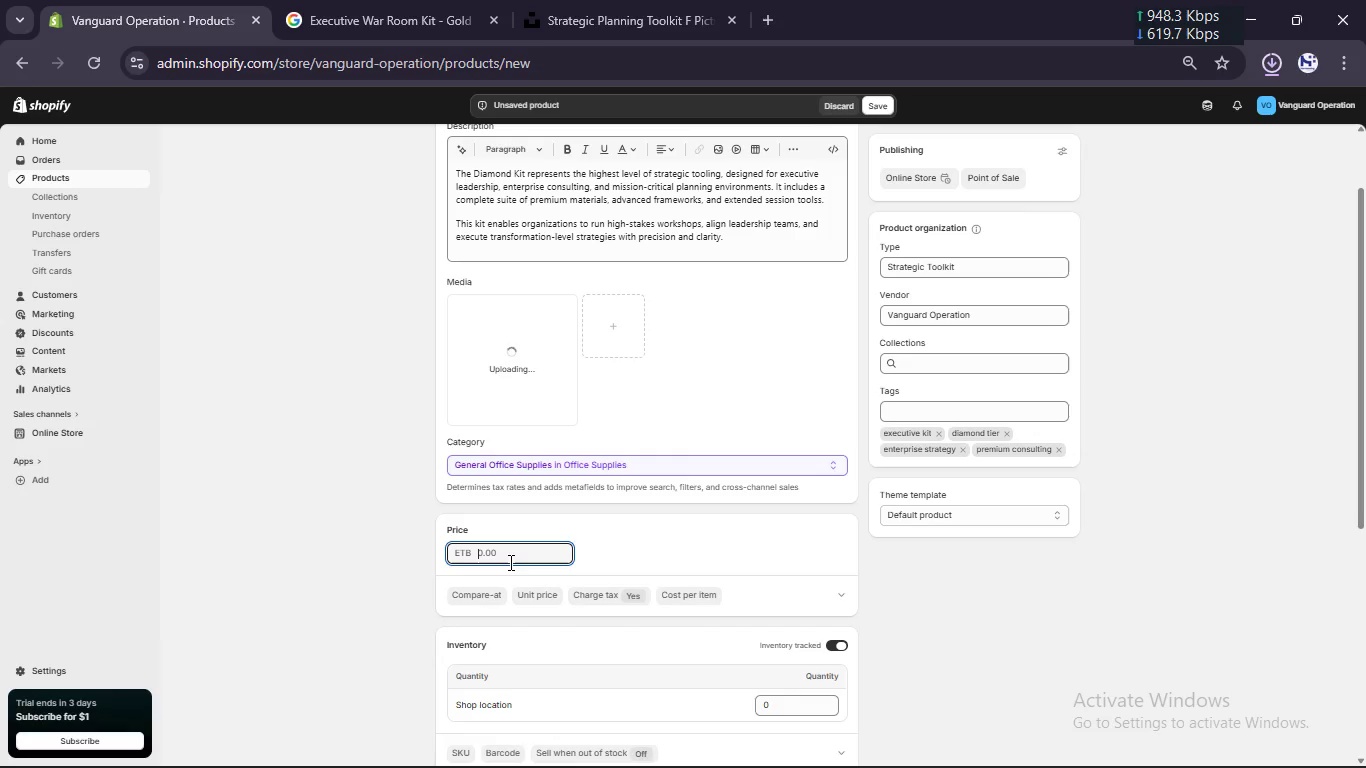 
key(ArrowDown)
 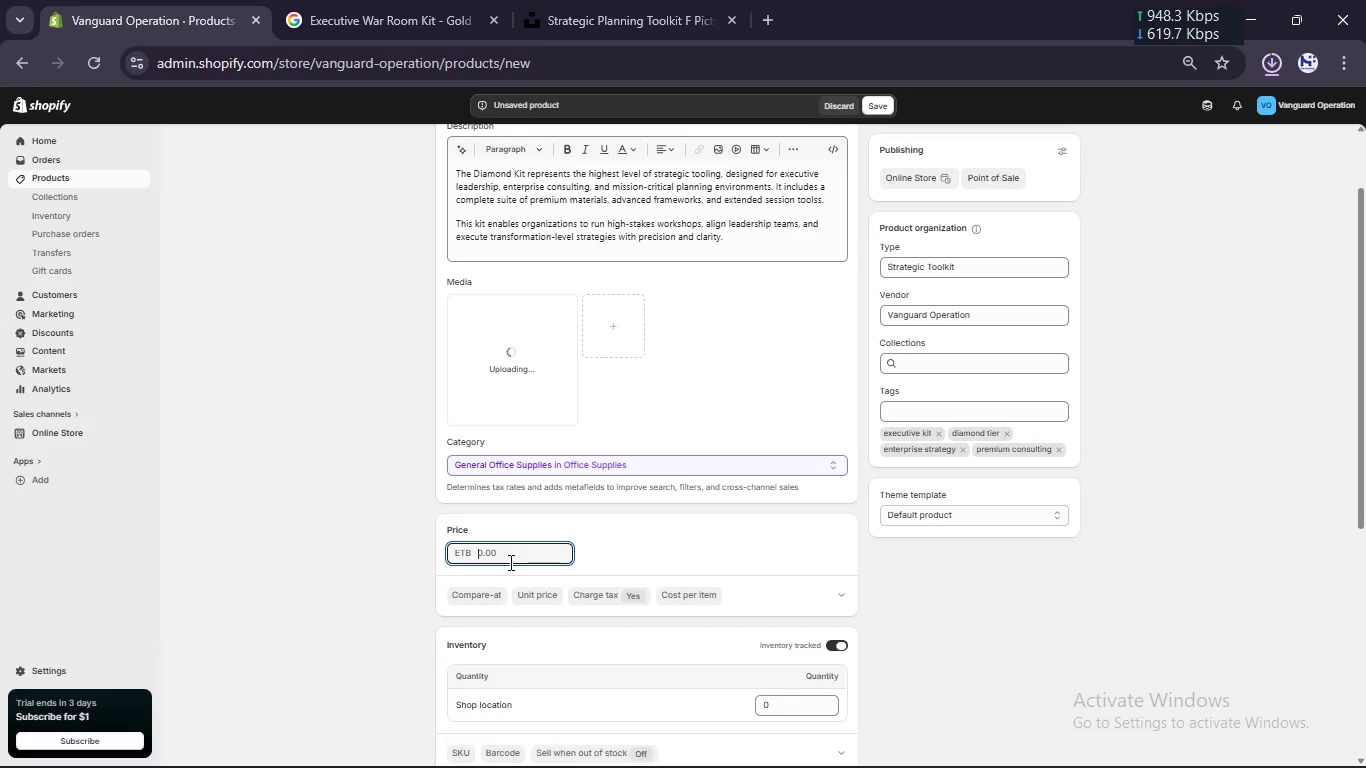 
key(Insert)
 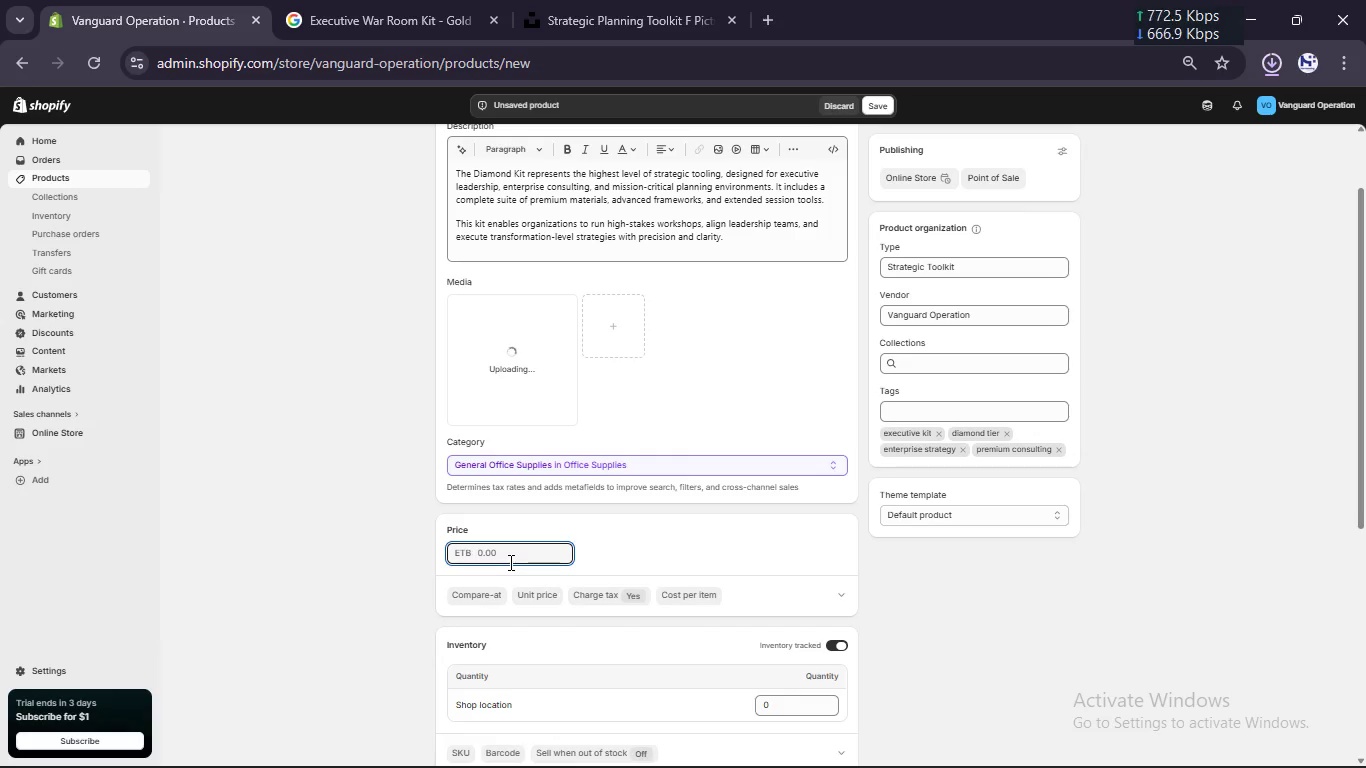 
key(Insert)
 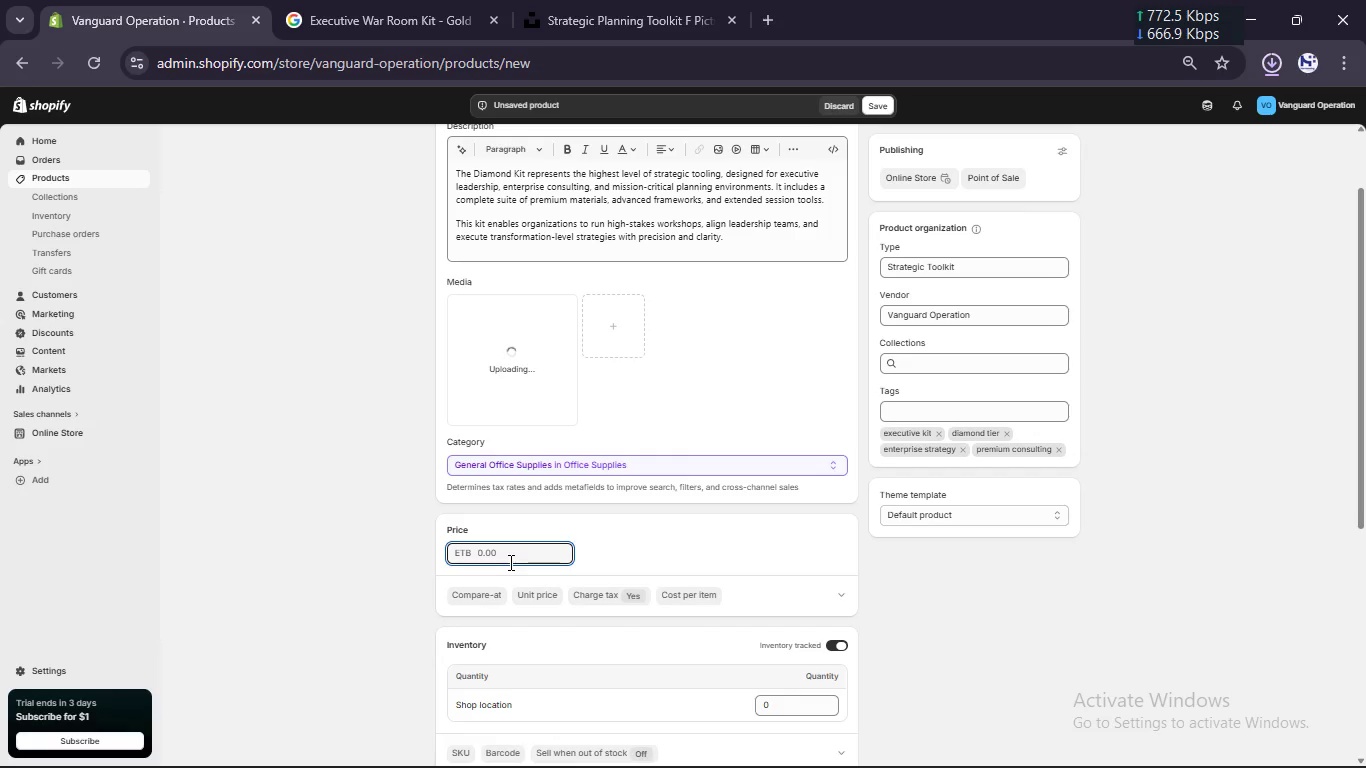 
key(NumLock)
 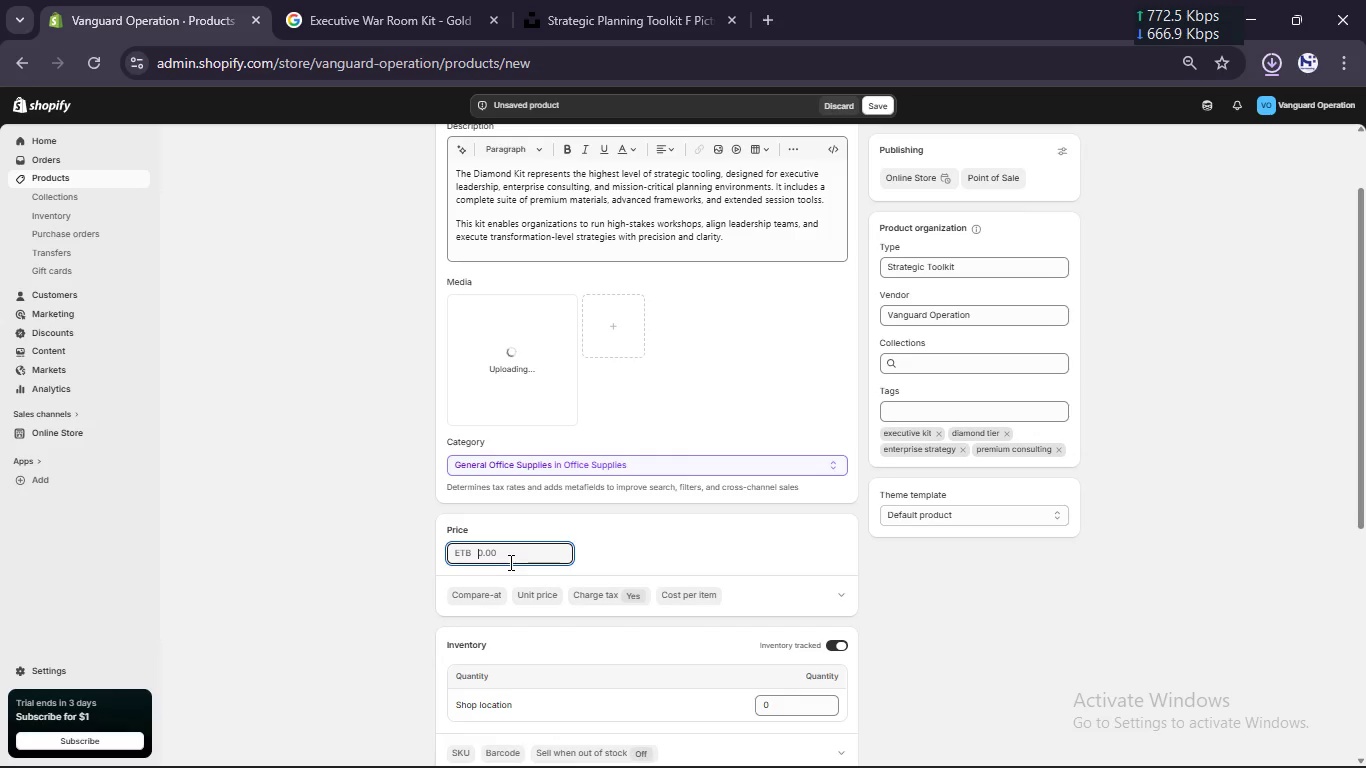 
key(Numpad1)
 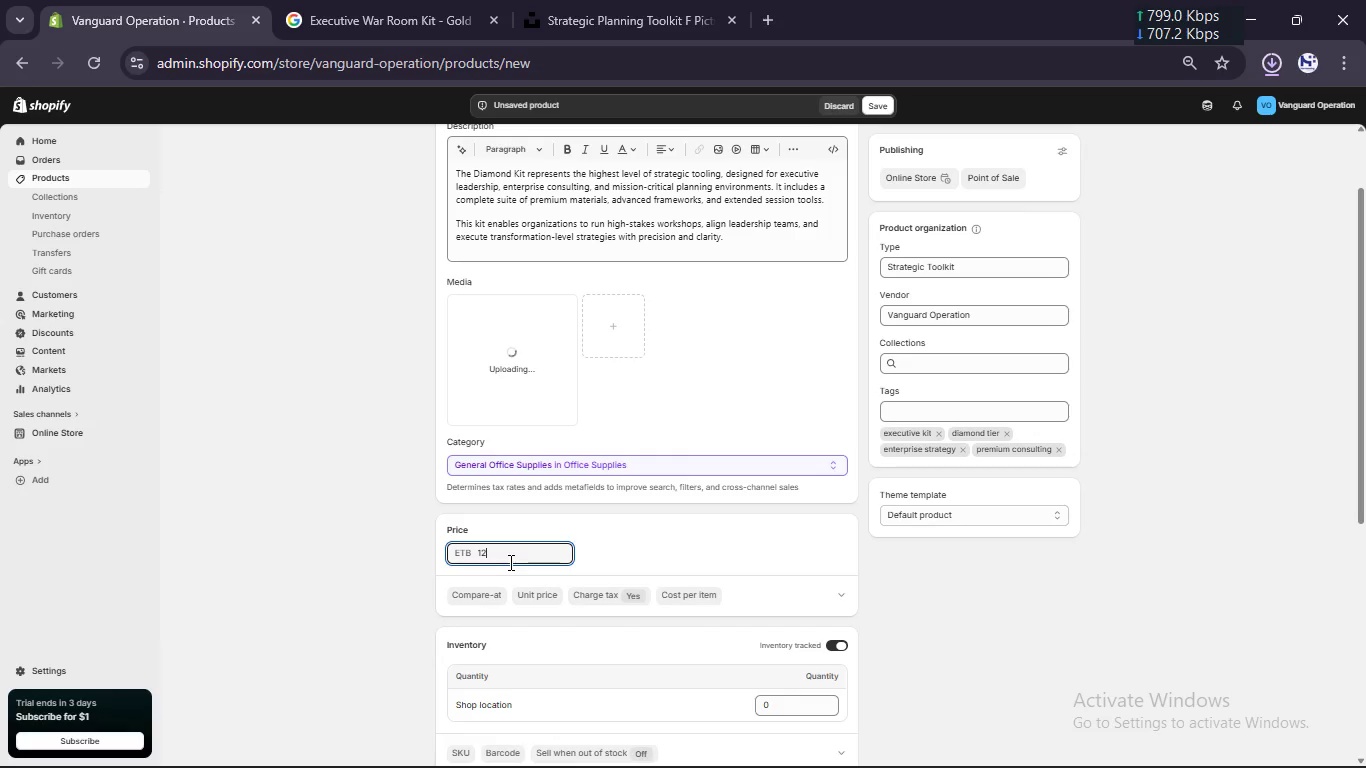 
key(Numpad2)
 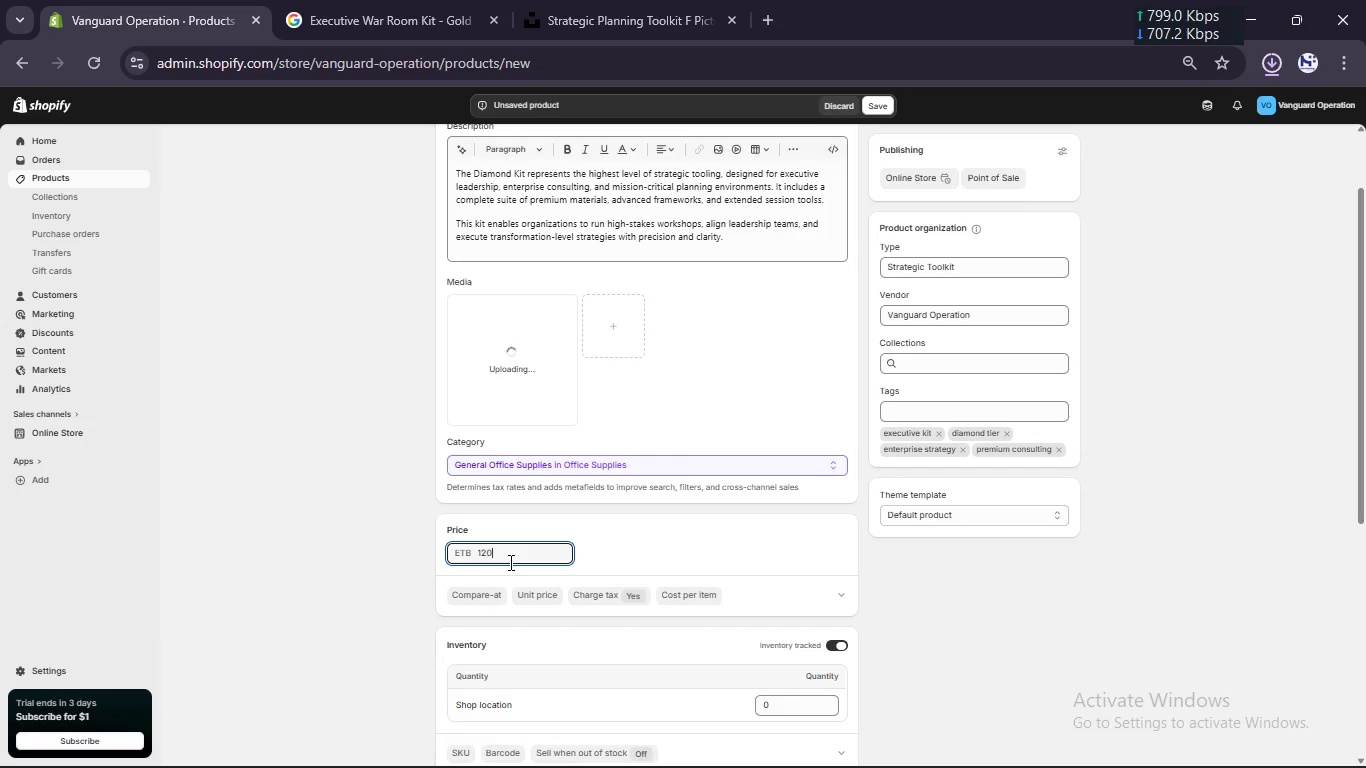 
key(Numpad0)
 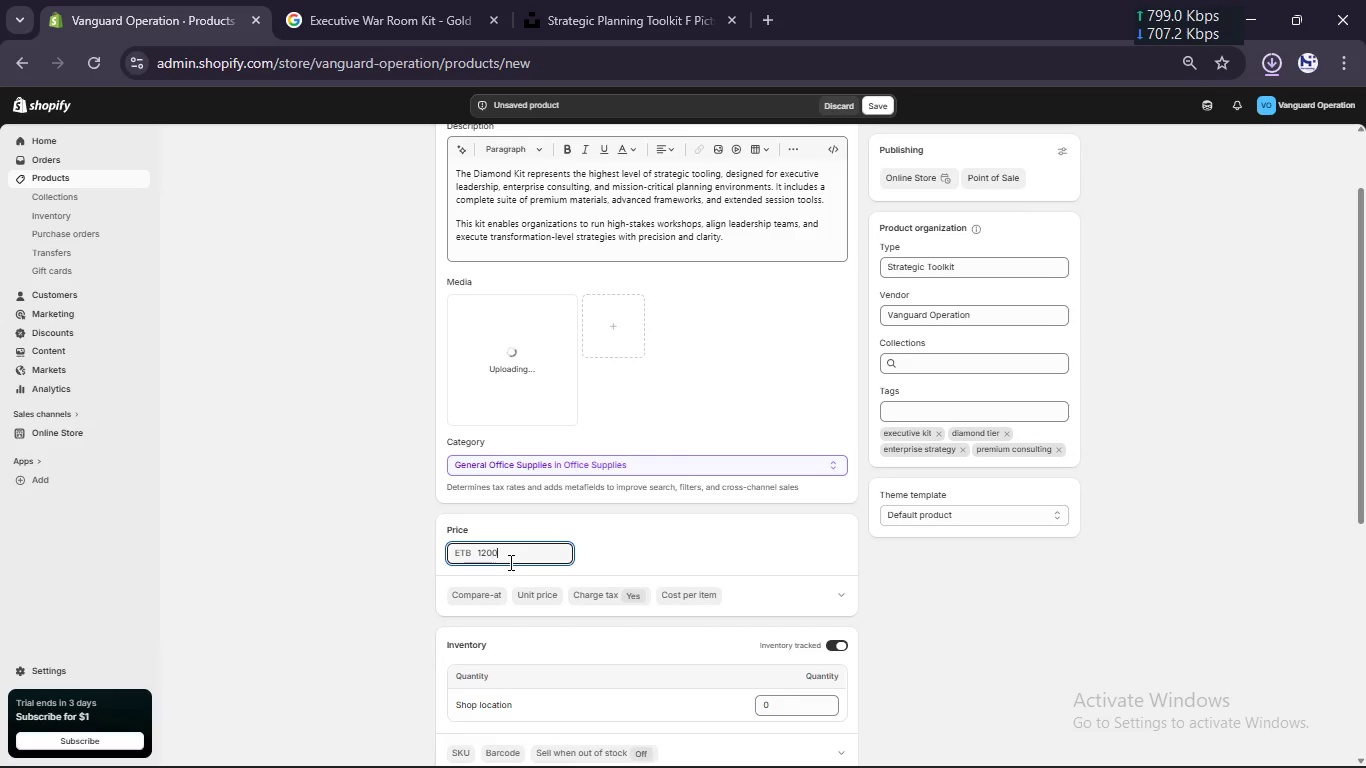 
key(Numpad0)
 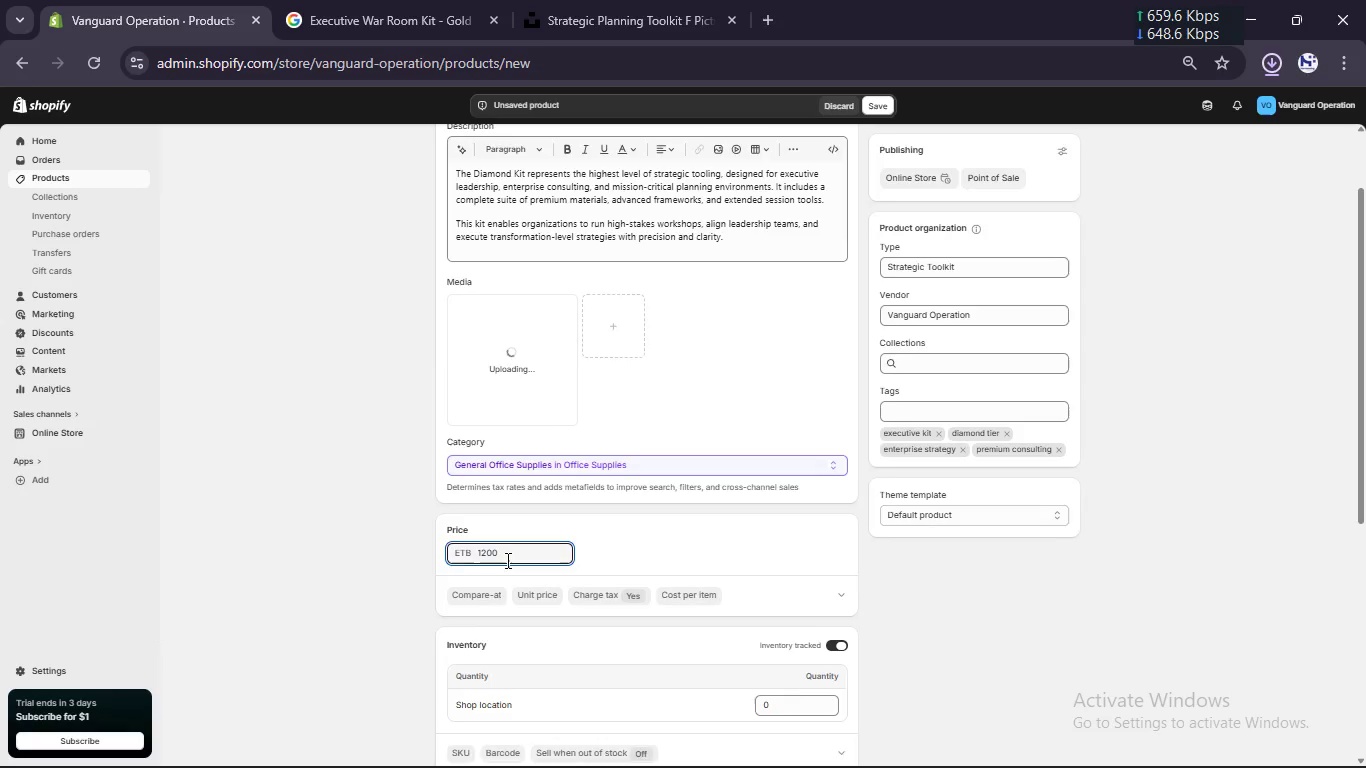 
scroll: coordinate [506, 560], scroll_direction: down, amount: 1.0
 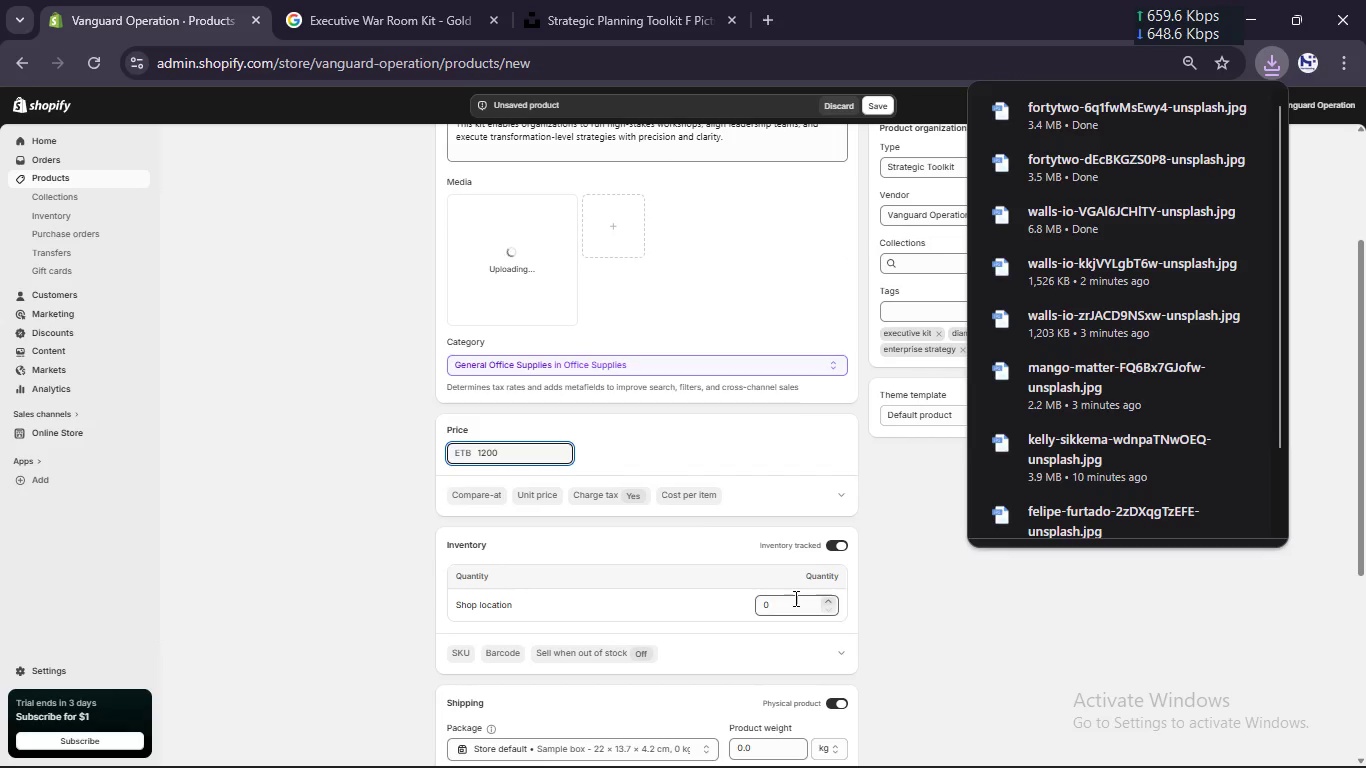 
left_click([794, 597])
 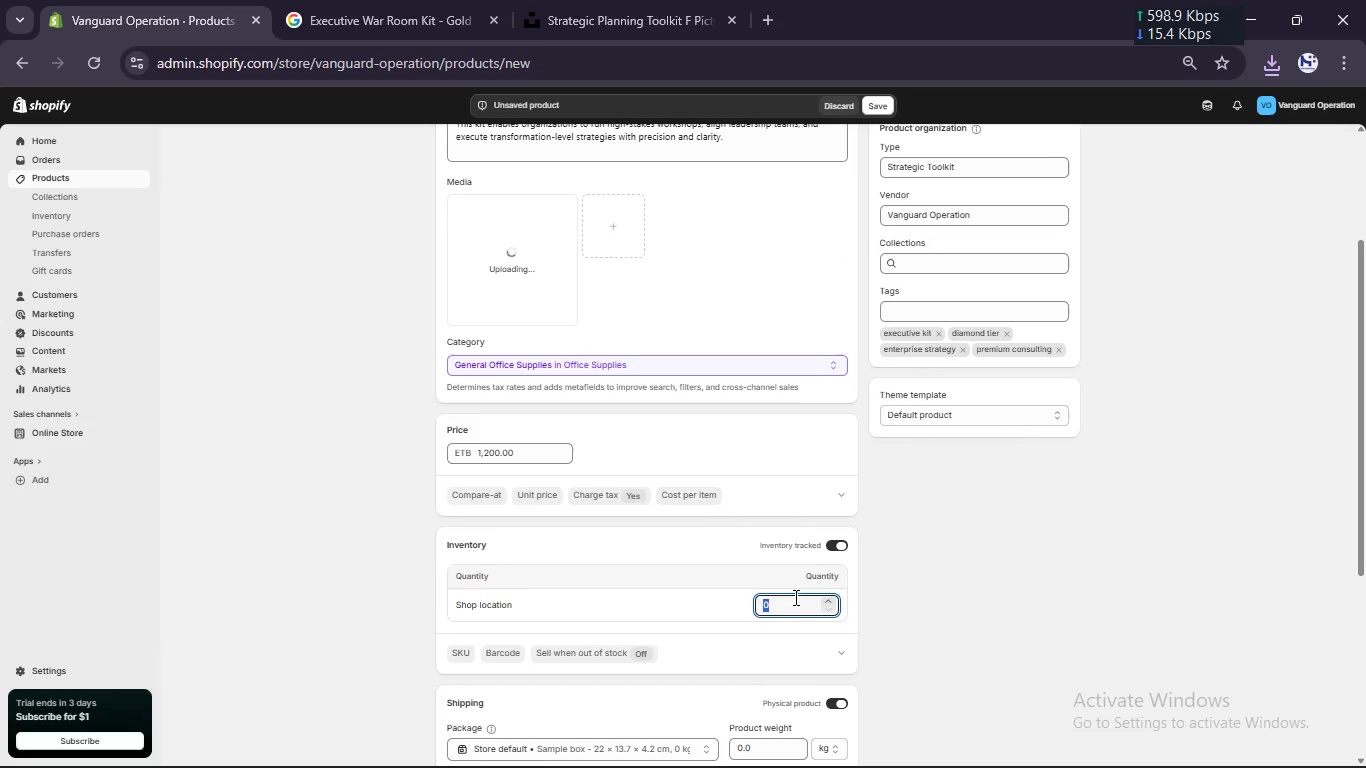 
key(Numpad5)
 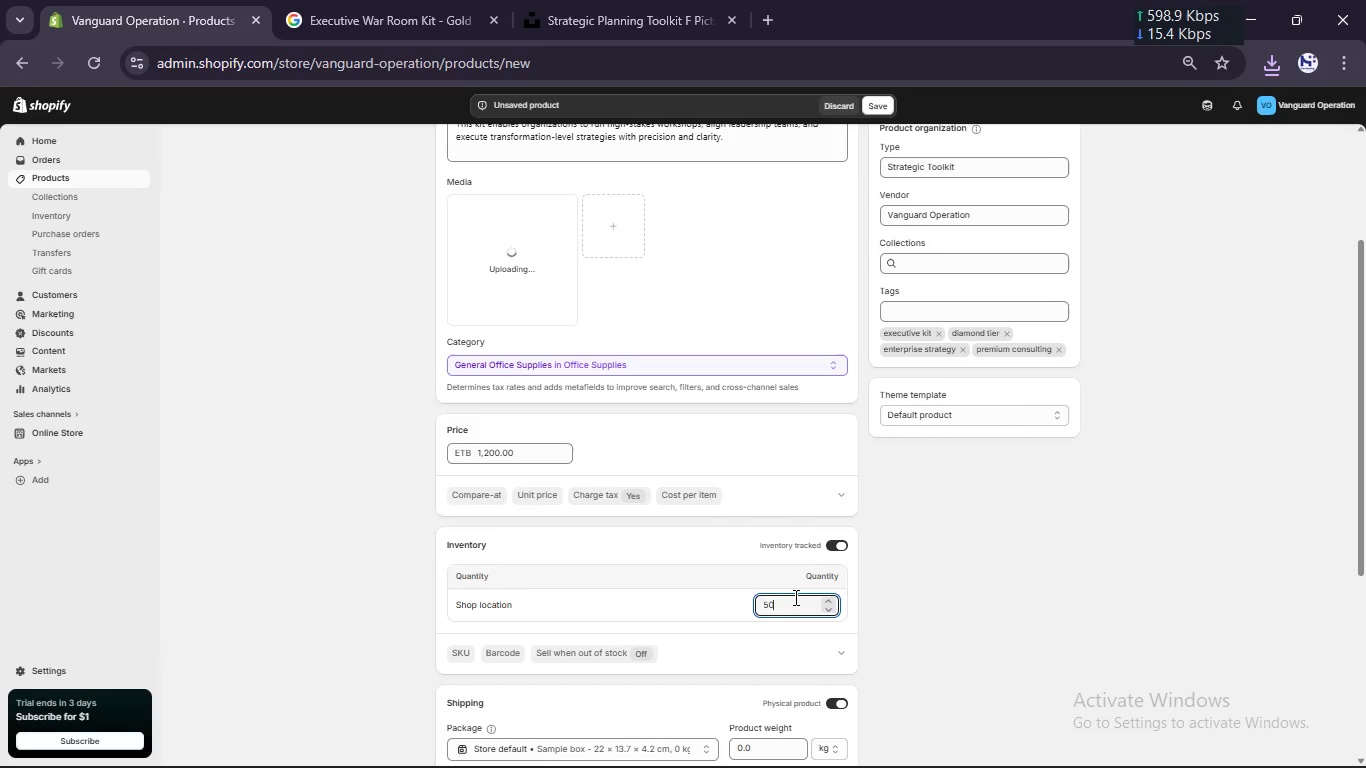 
key(Numpad0)
 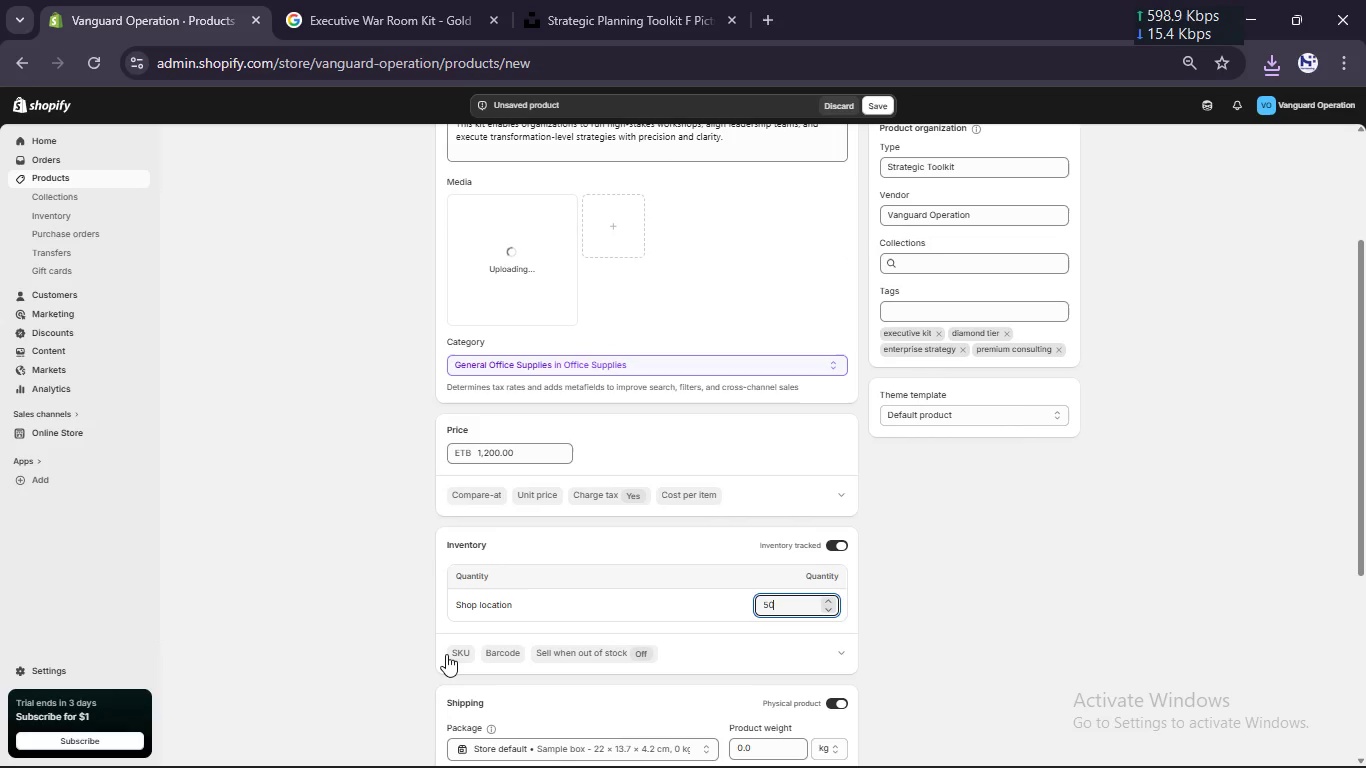 
left_click([448, 654])
 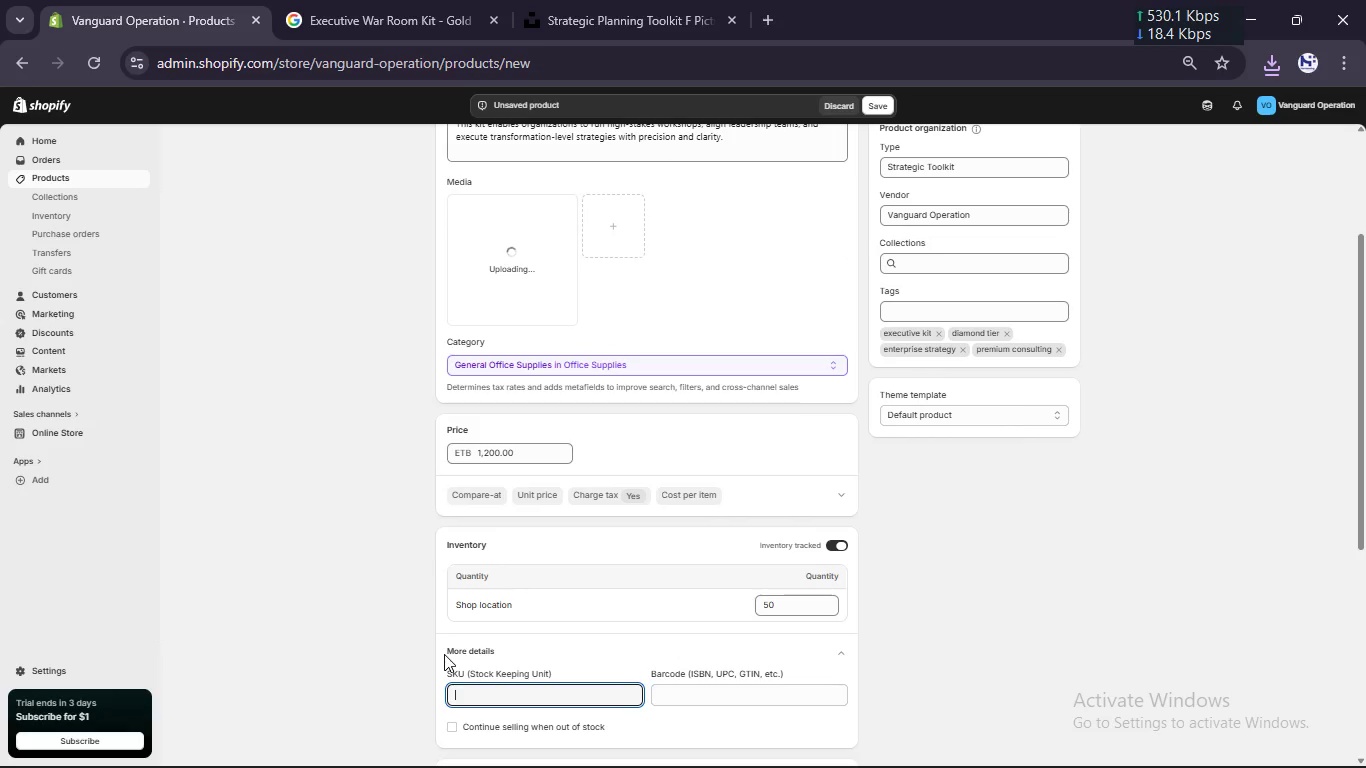 
type(VOG-DIAM-003)
 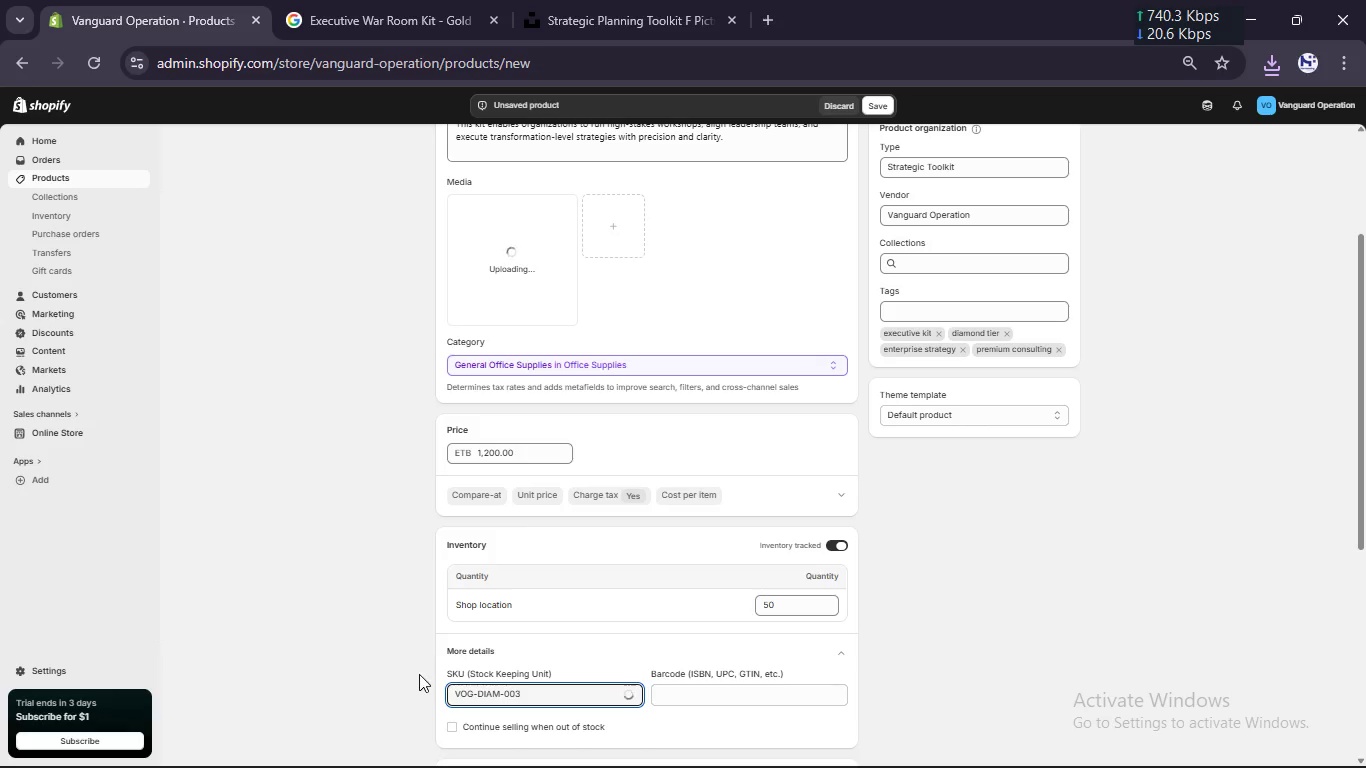 
key(CapsLock)
 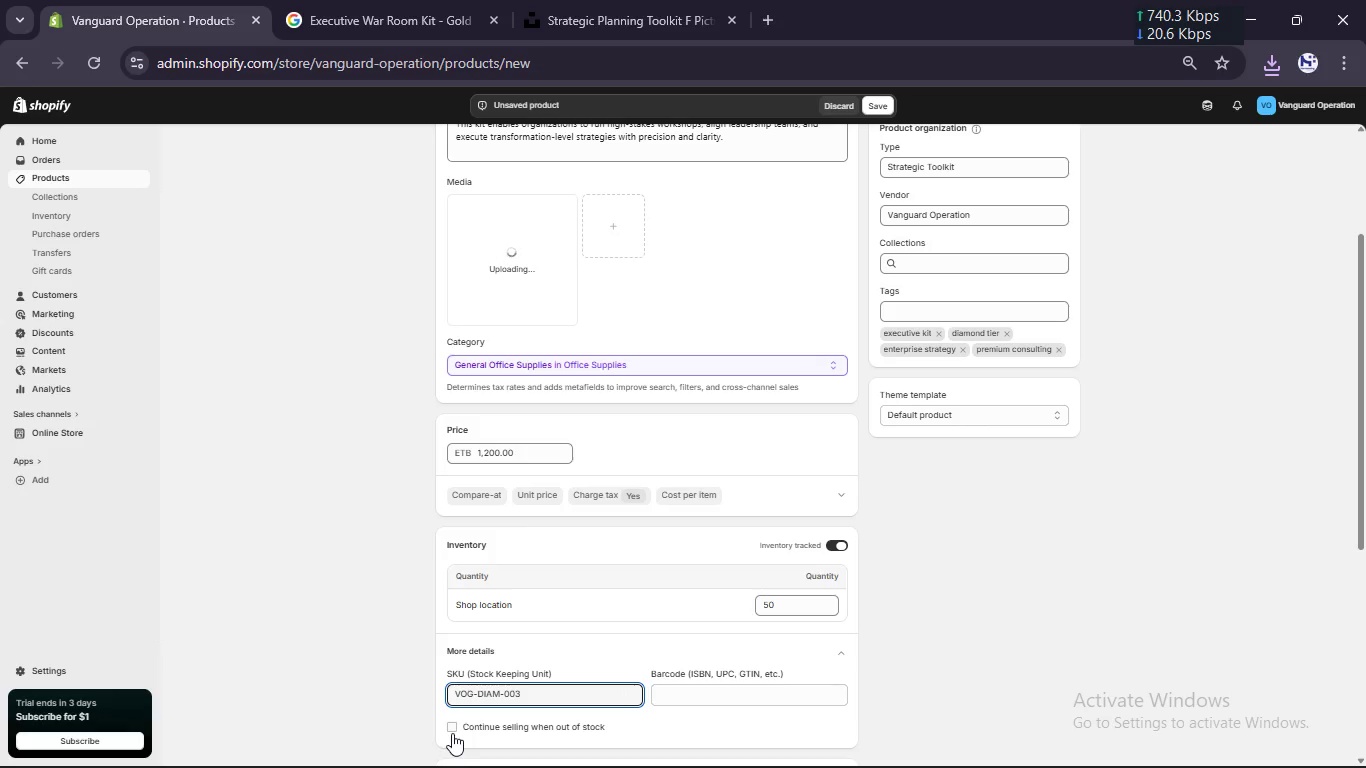 
left_click([452, 733])
 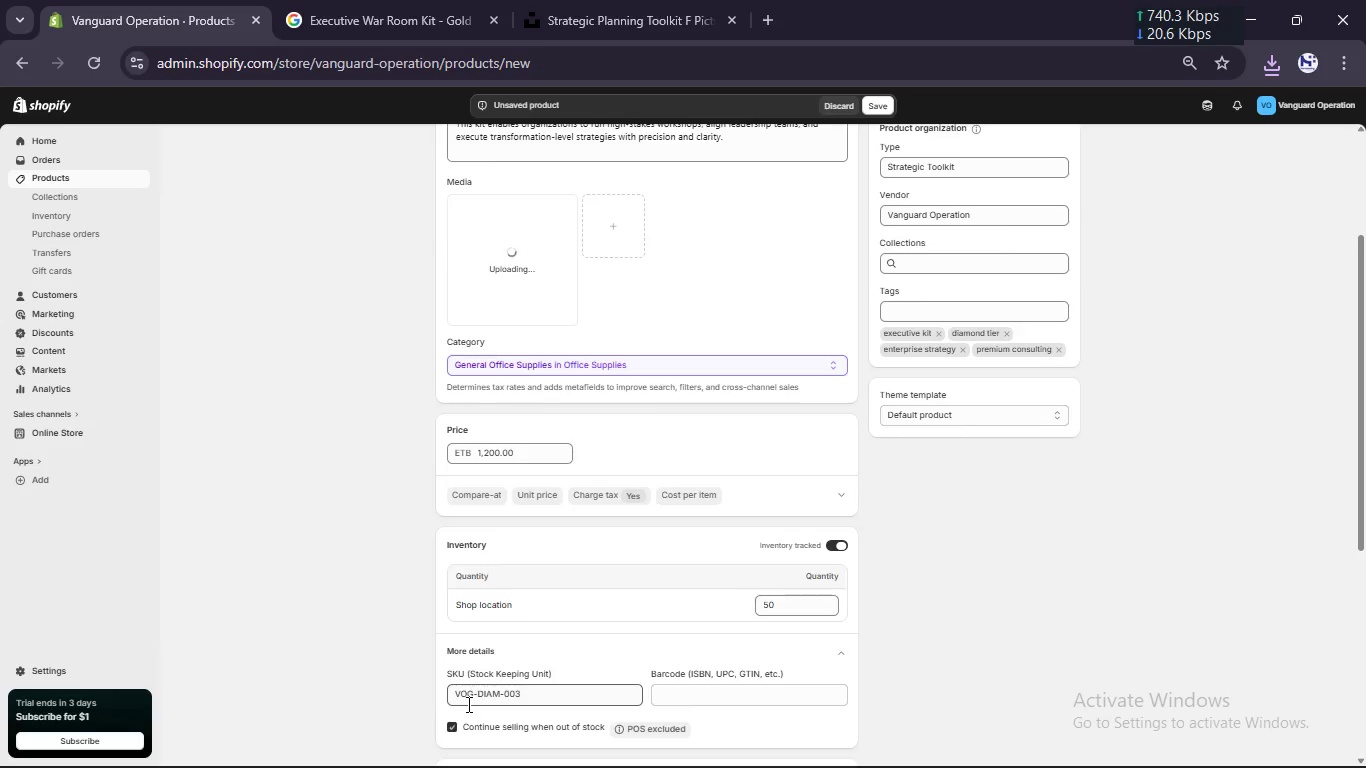 
scroll: coordinate [787, 532], scroll_direction: down, amount: 4.0
 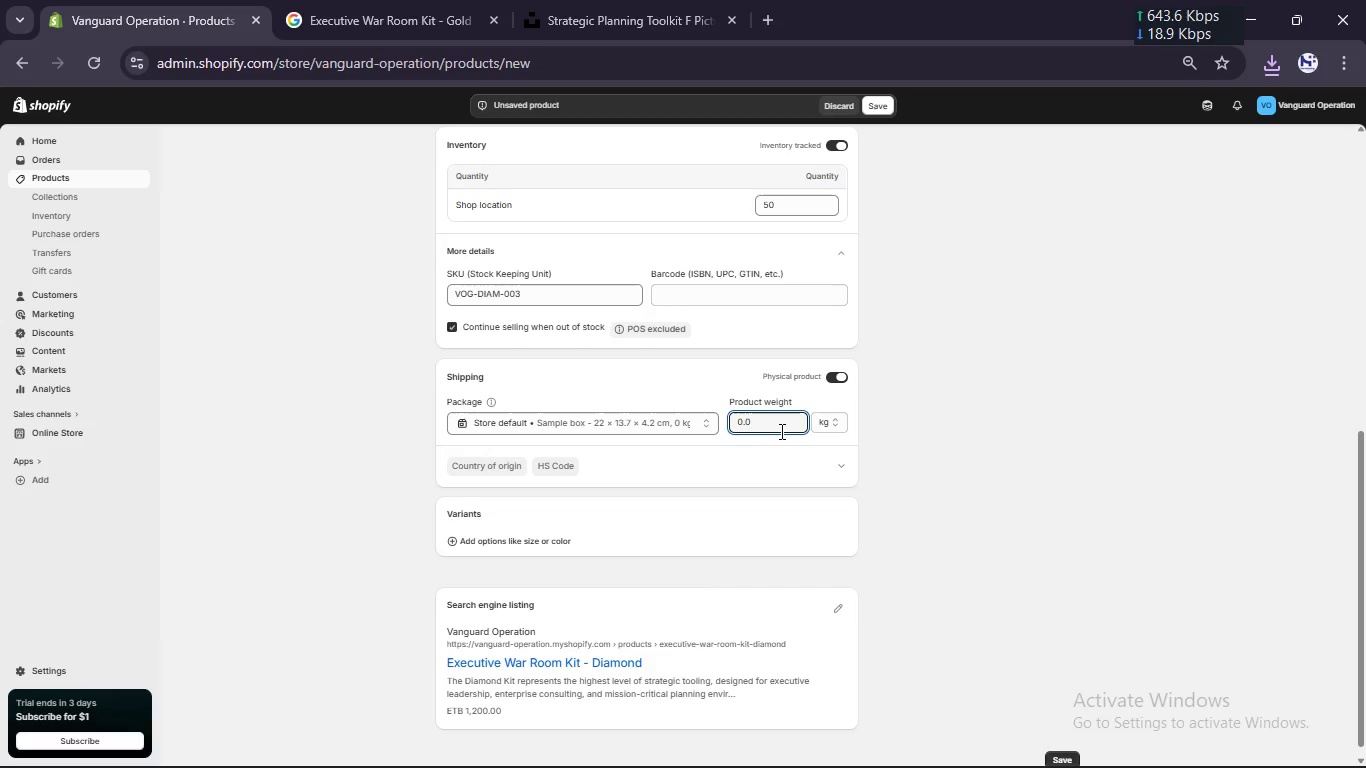 
key(Backspace)
 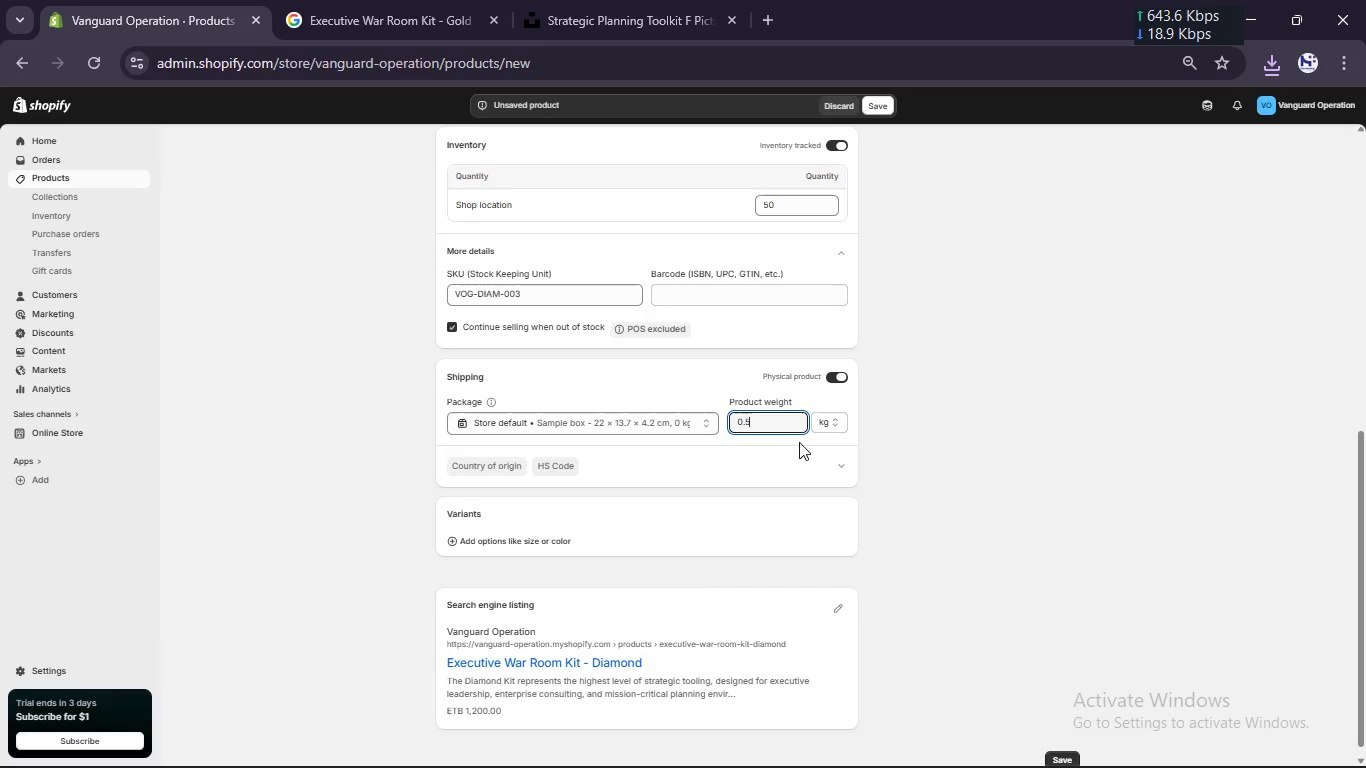 
key(Numpad5)
 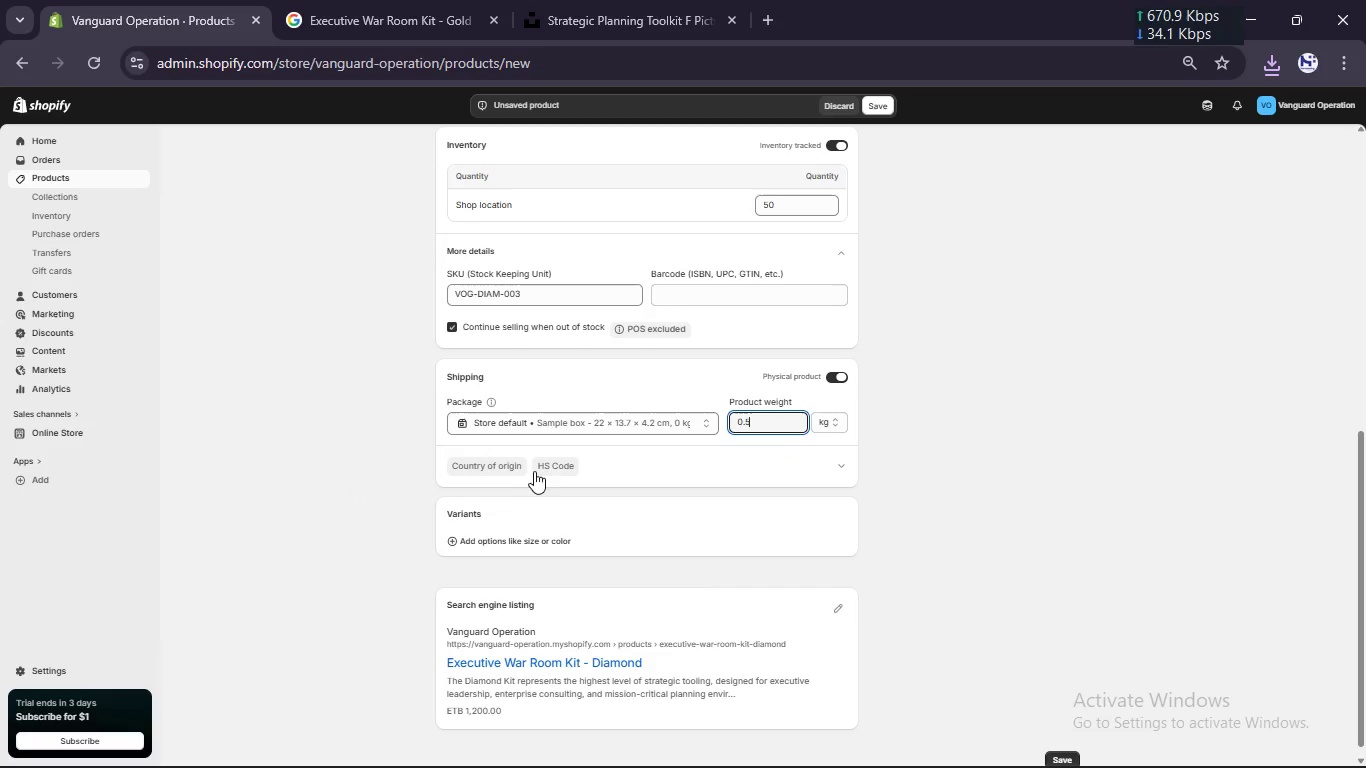 
left_click([542, 468])
 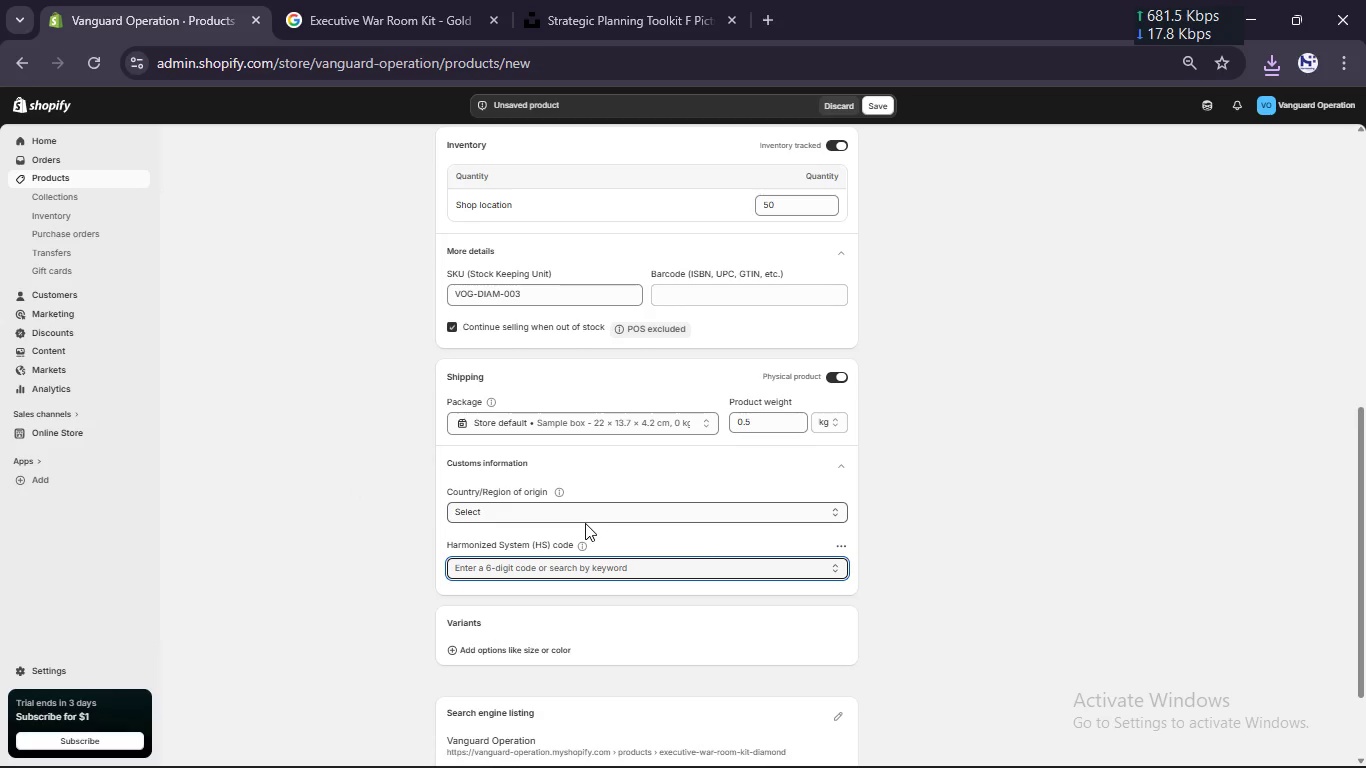 
key(Numpad4)
 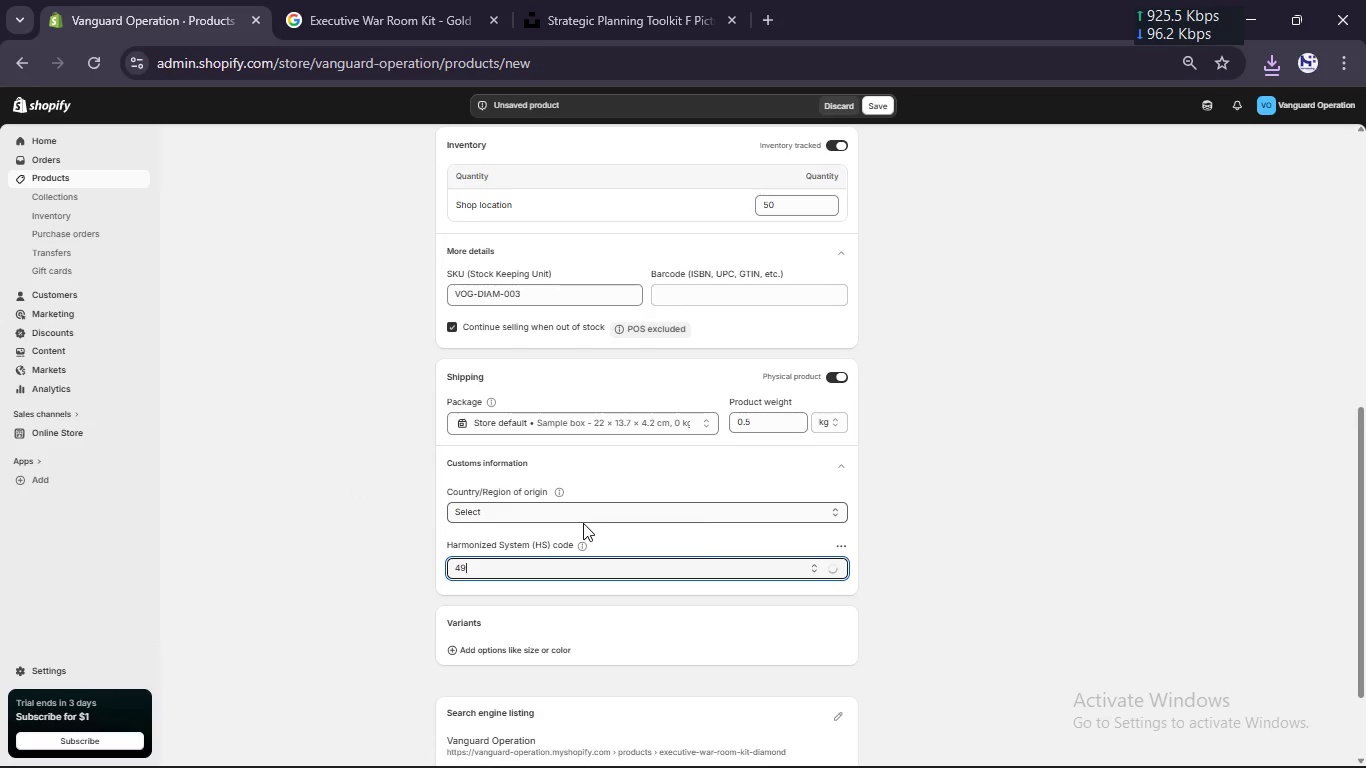 
key(Numpad9)
 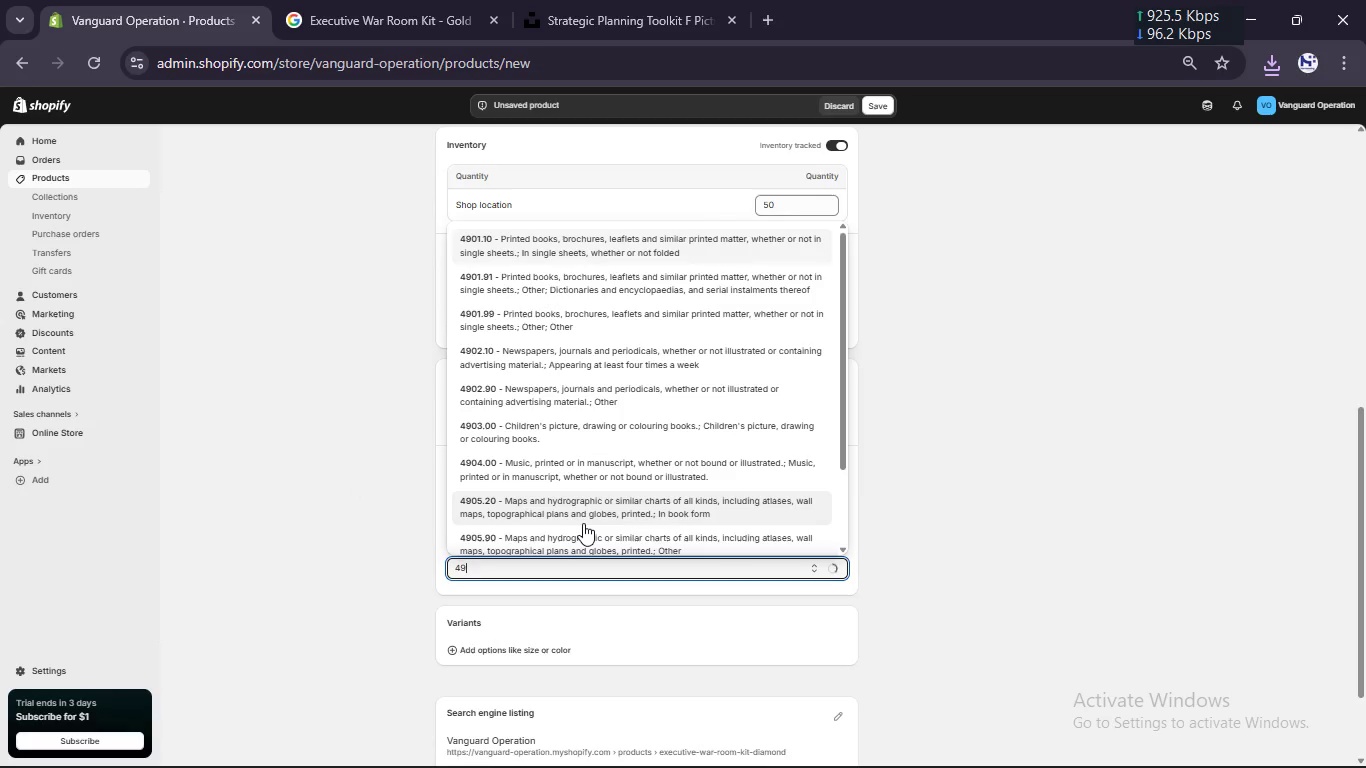 
key(Numpad1)
 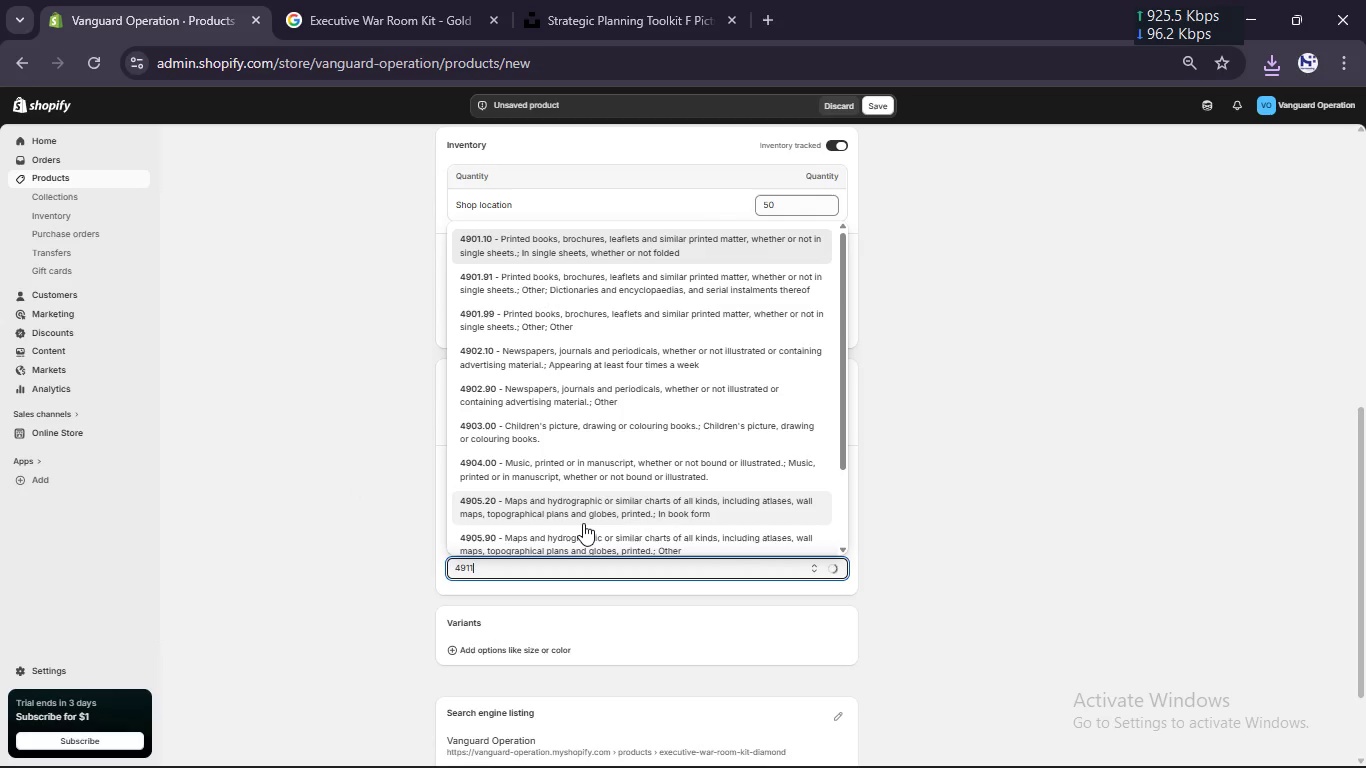 
key(Numpad1)
 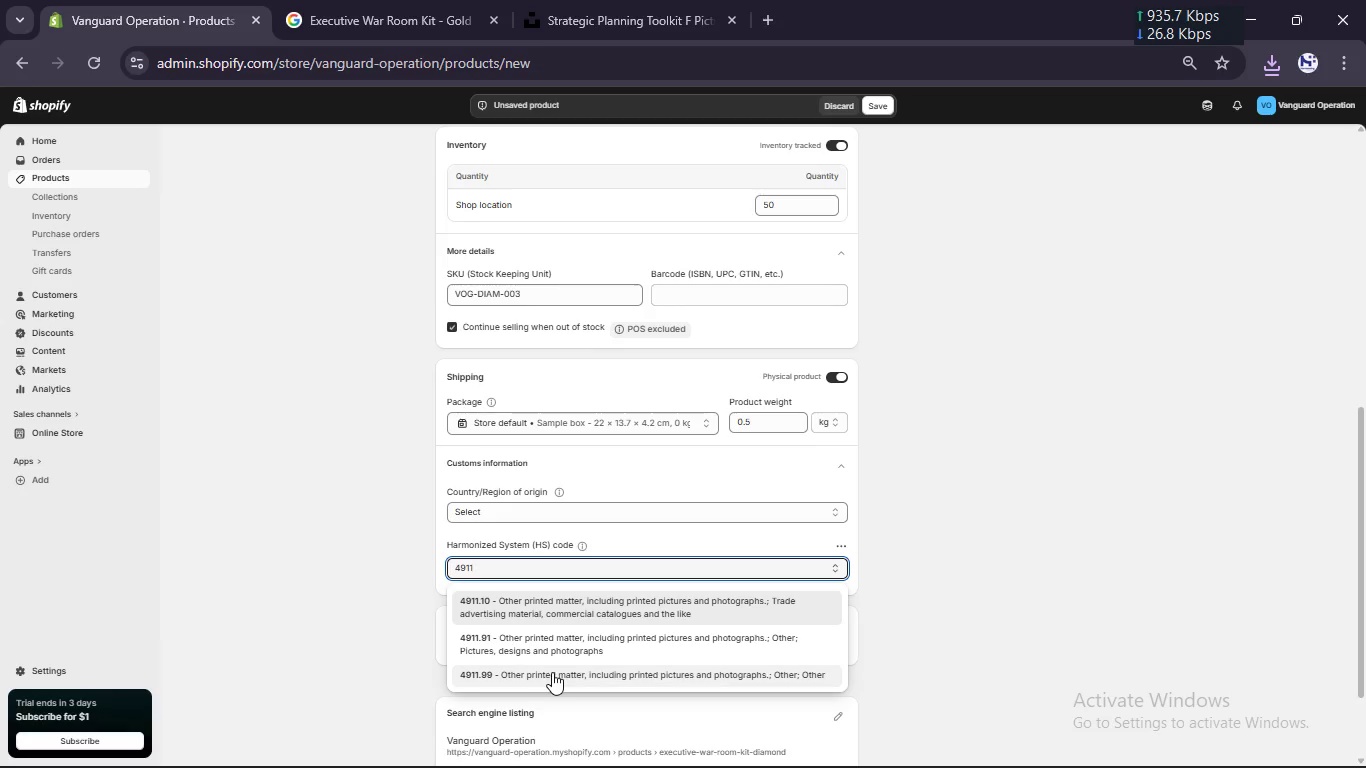 
wait(7.58)
 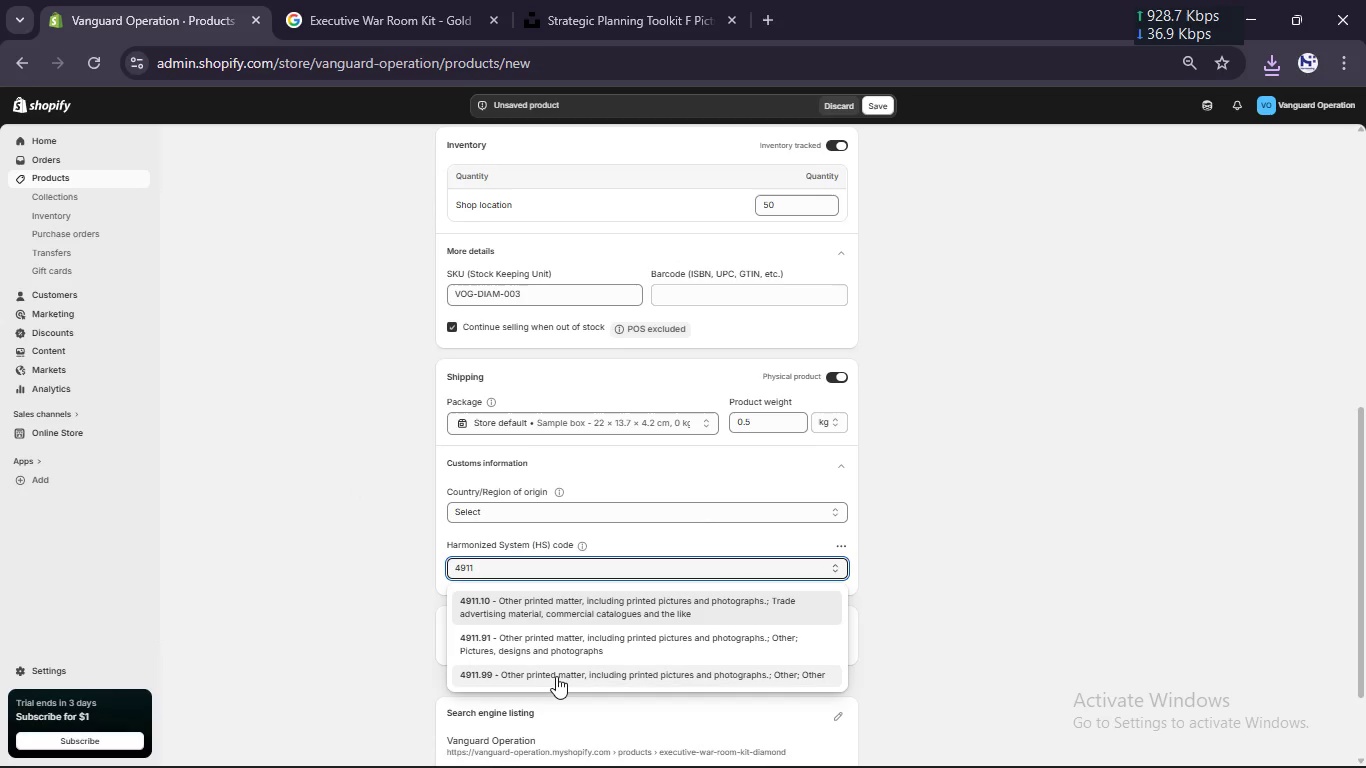 
left_click([526, 504])
 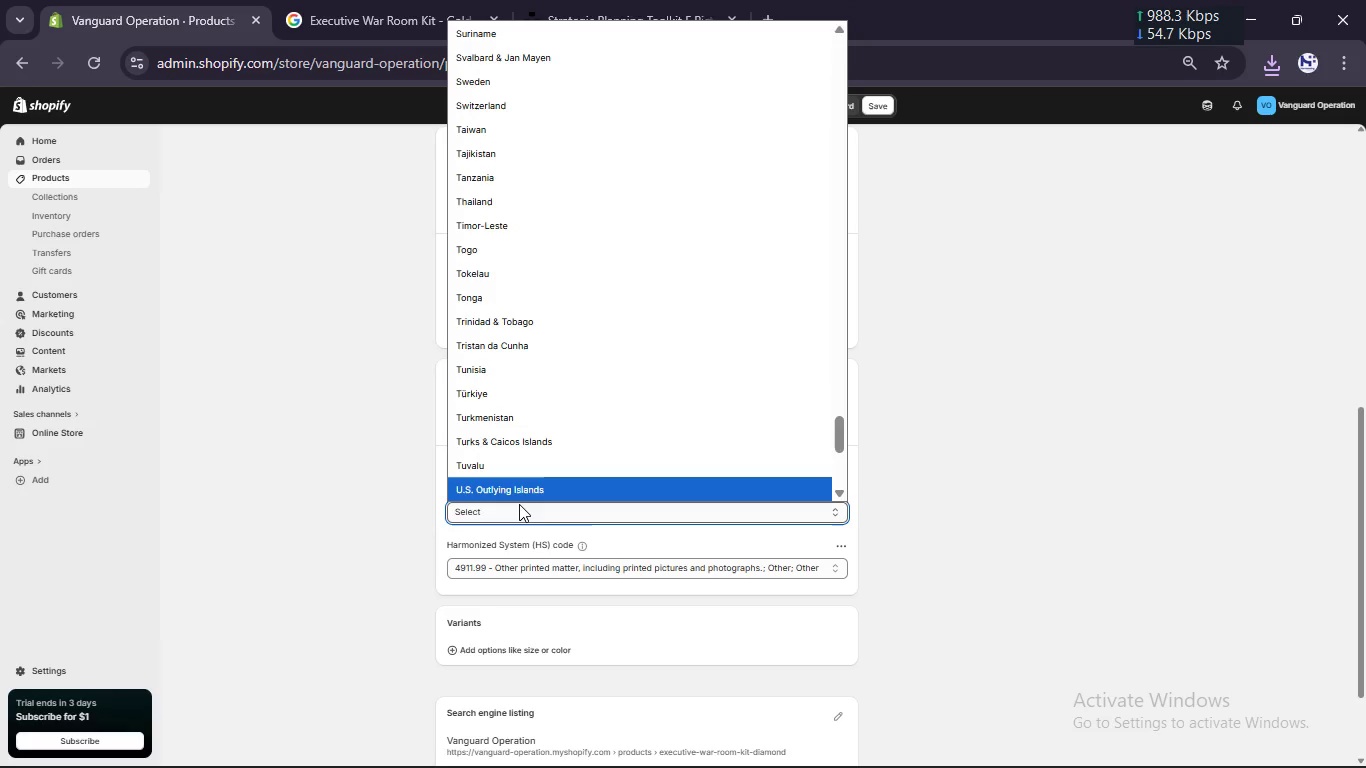 
type(uni)
 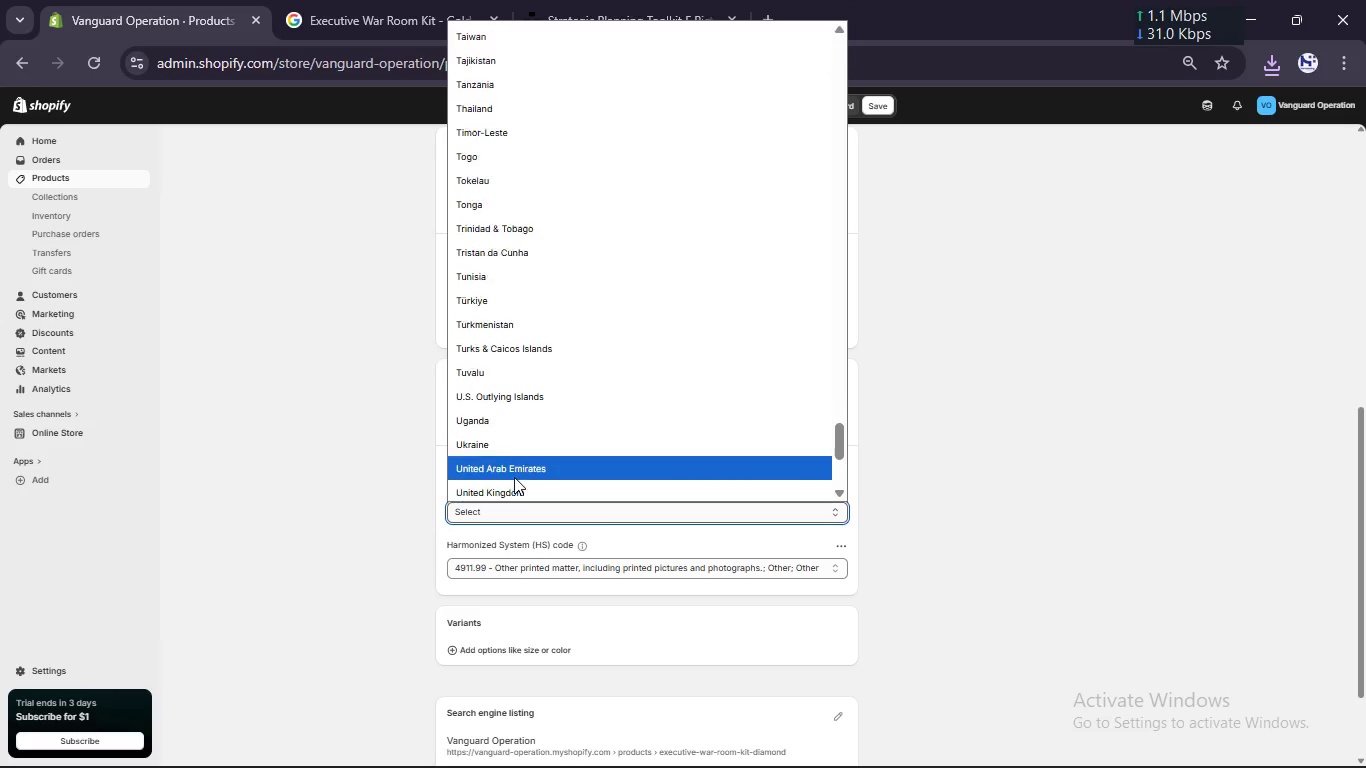 
scroll: coordinate [514, 477], scroll_direction: down, amount: 1.0
 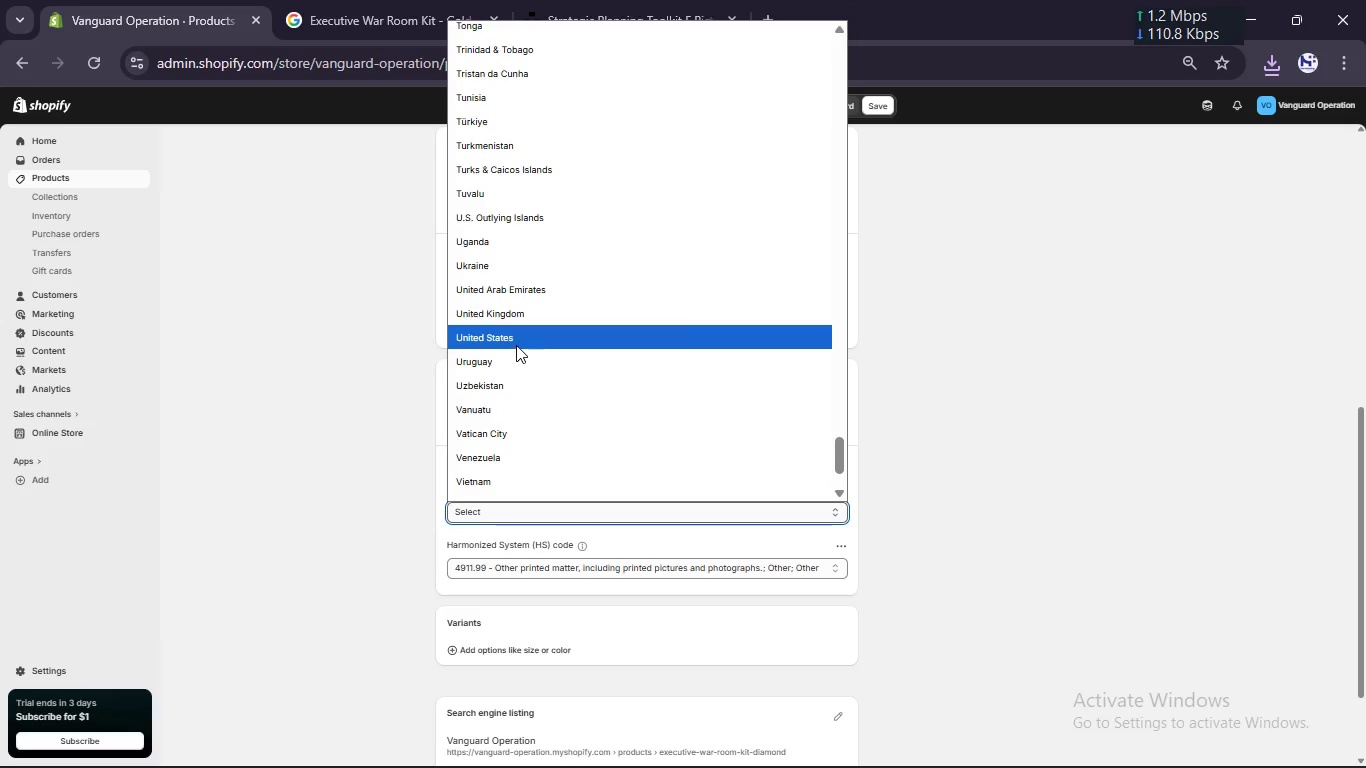 
left_click([516, 345])
 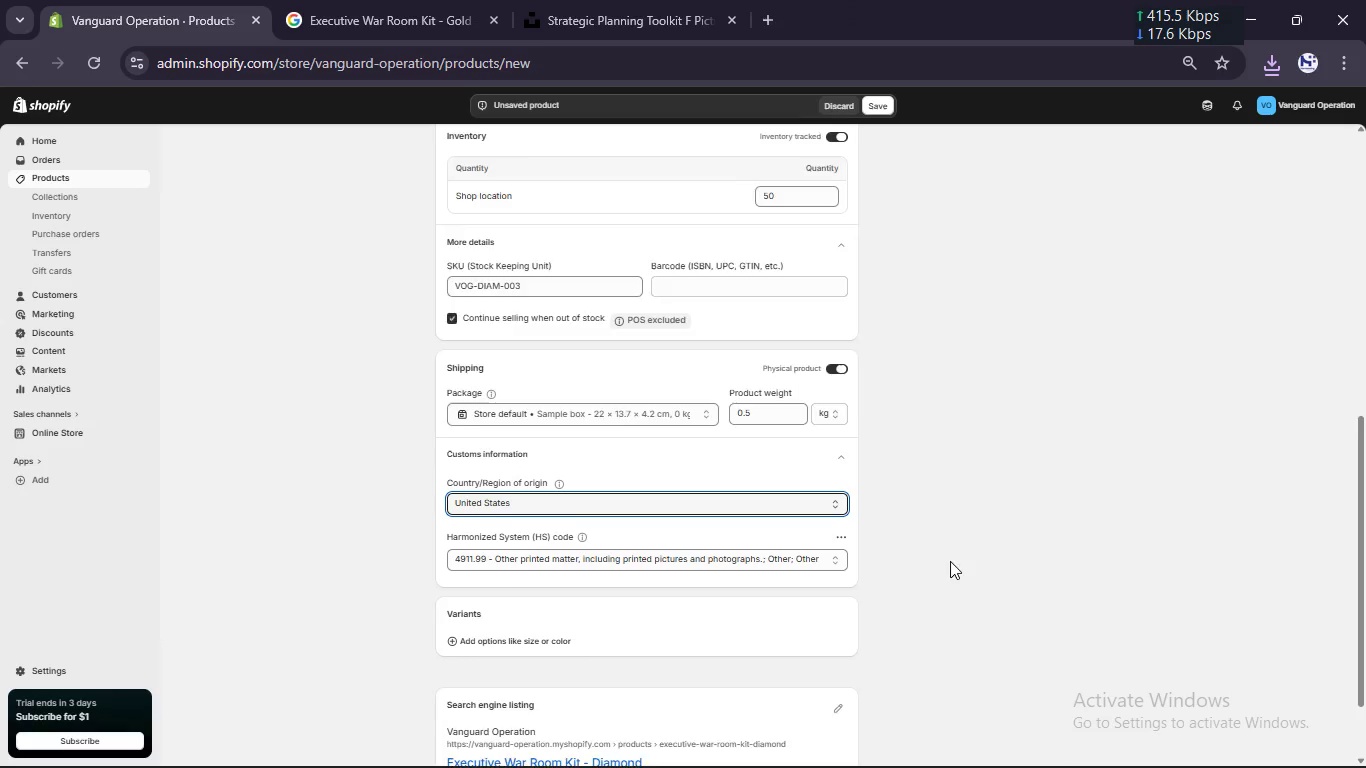 
scroll: coordinate [801, 554], scroll_direction: down, amount: 3.0
 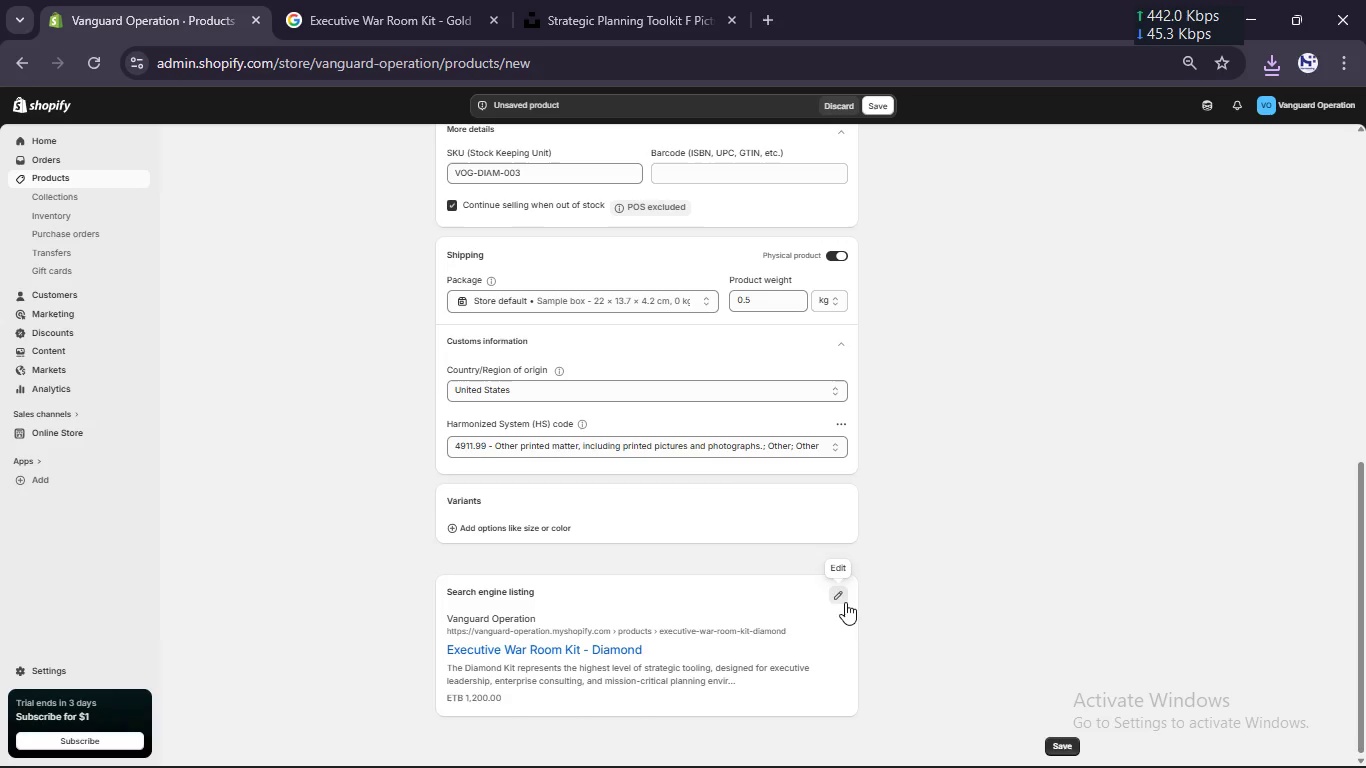 
left_click([845, 602])
 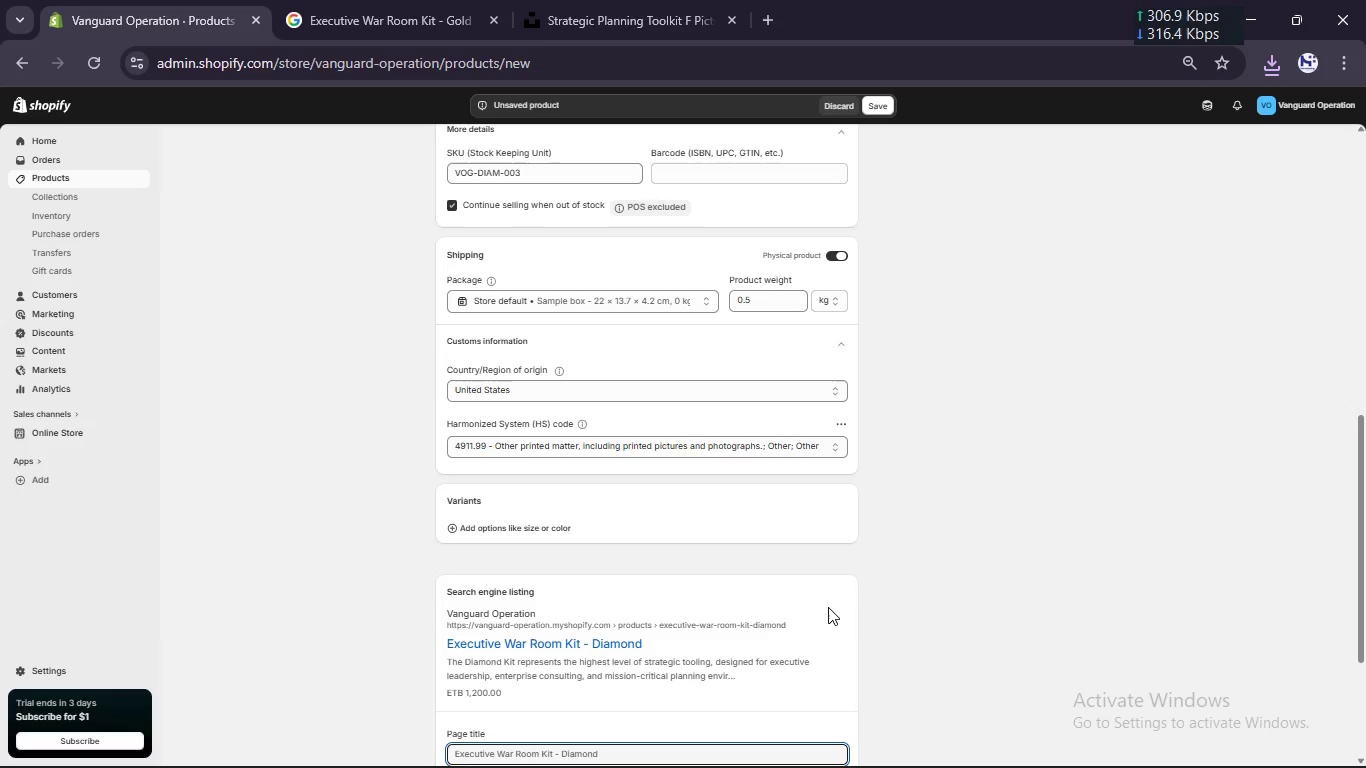 
wait(8.56)
 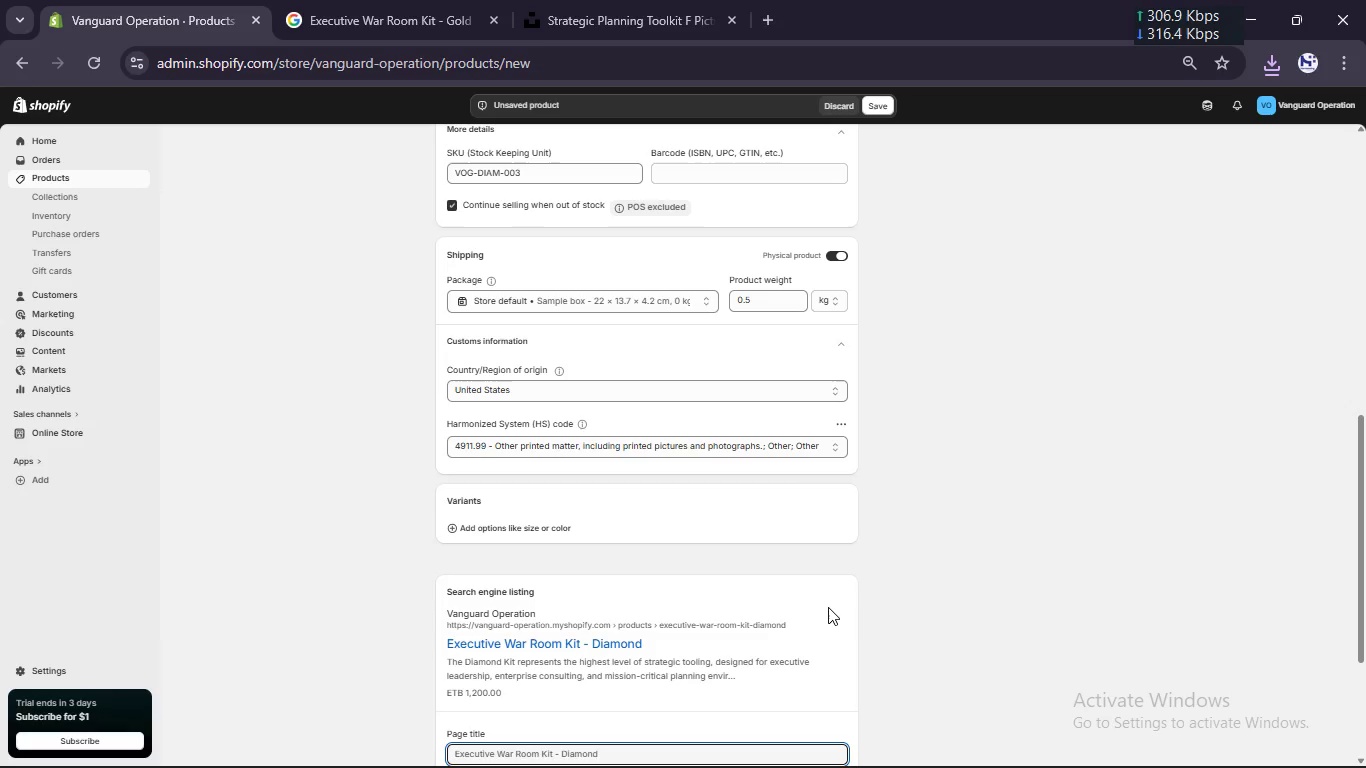 
scroll: coordinate [800, 622], scroll_direction: down, amount: 1.0
 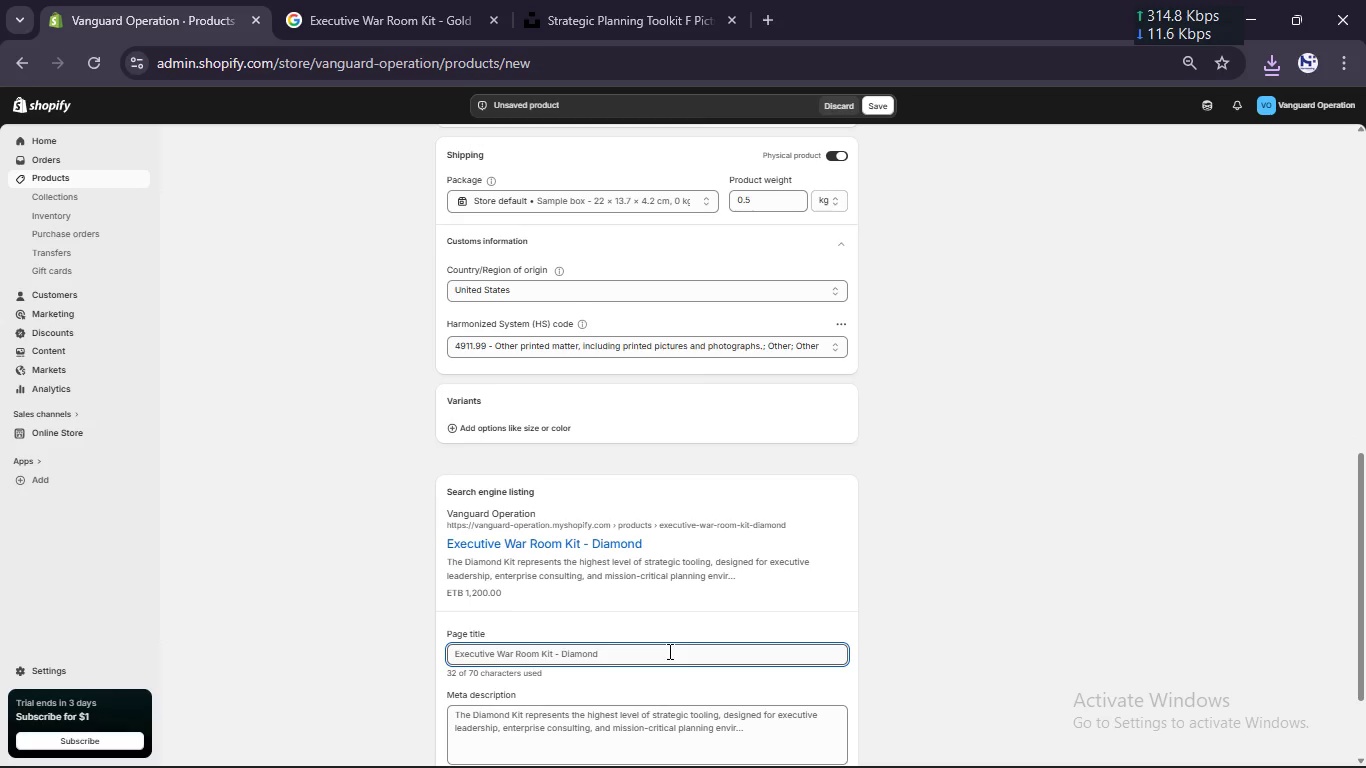 
left_click([668, 651])
 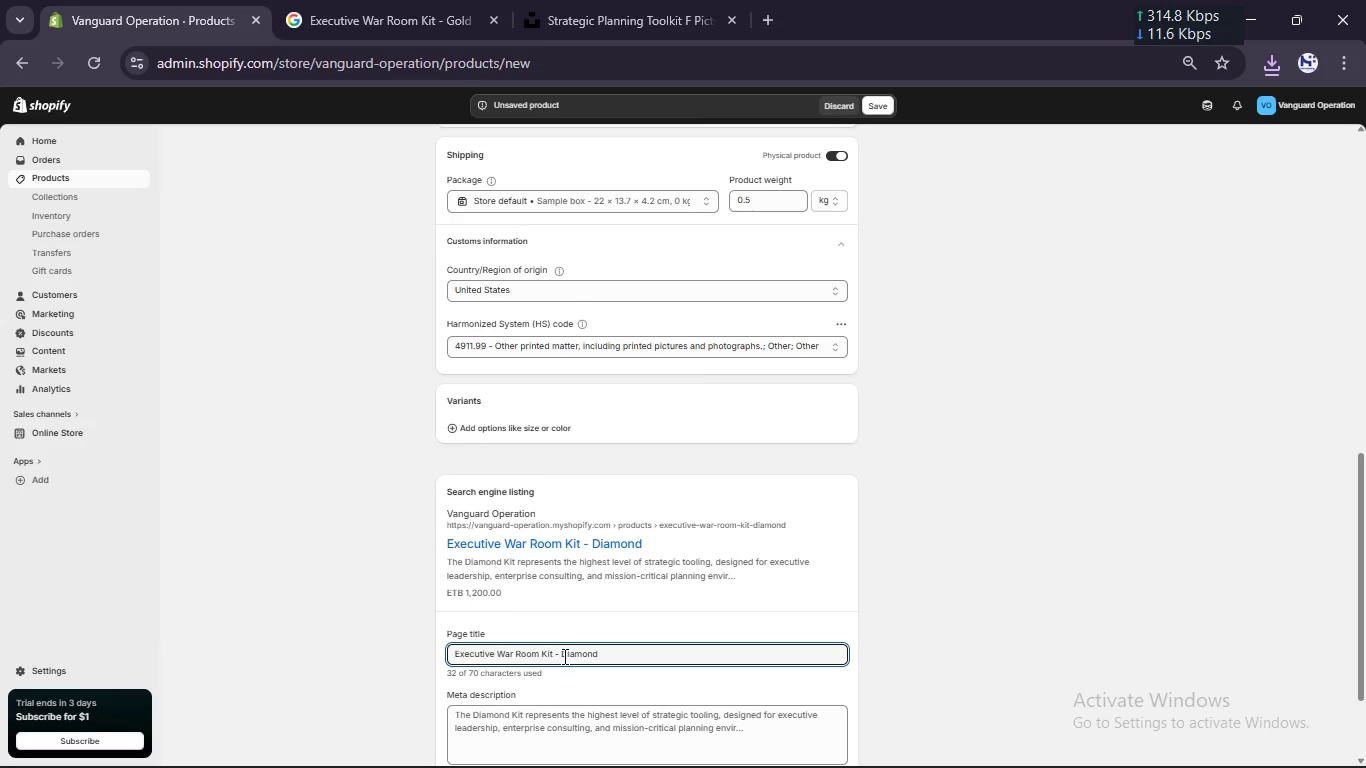 
left_click([563, 656])
 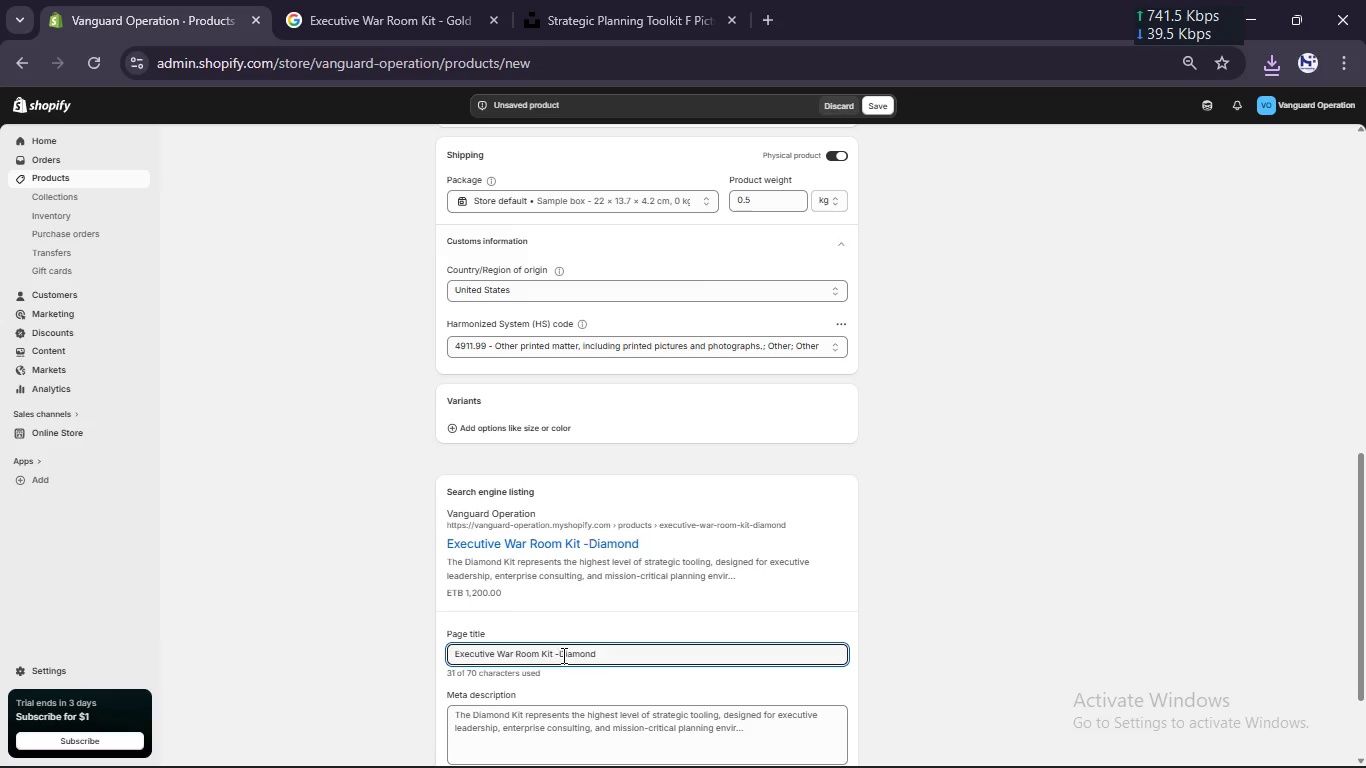 
key(Backspace)
 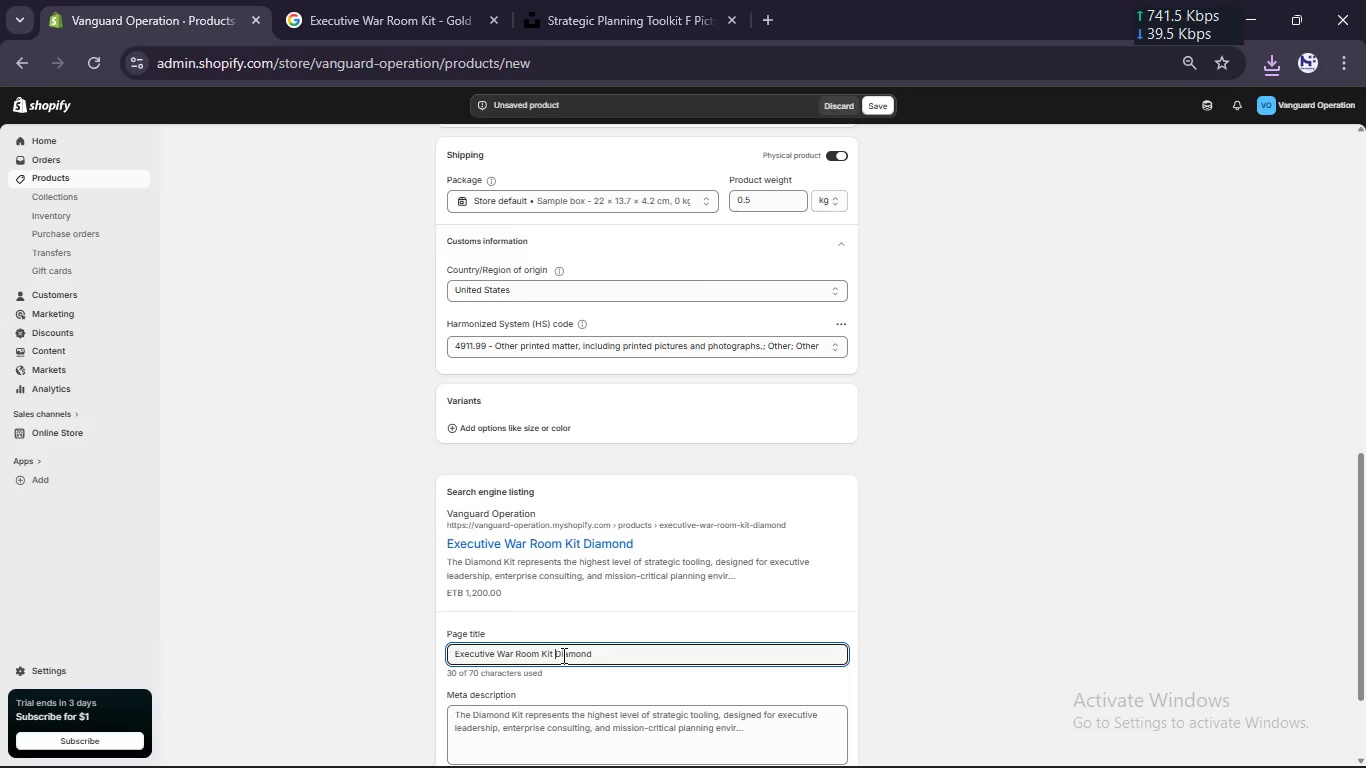 
key(Backspace)
 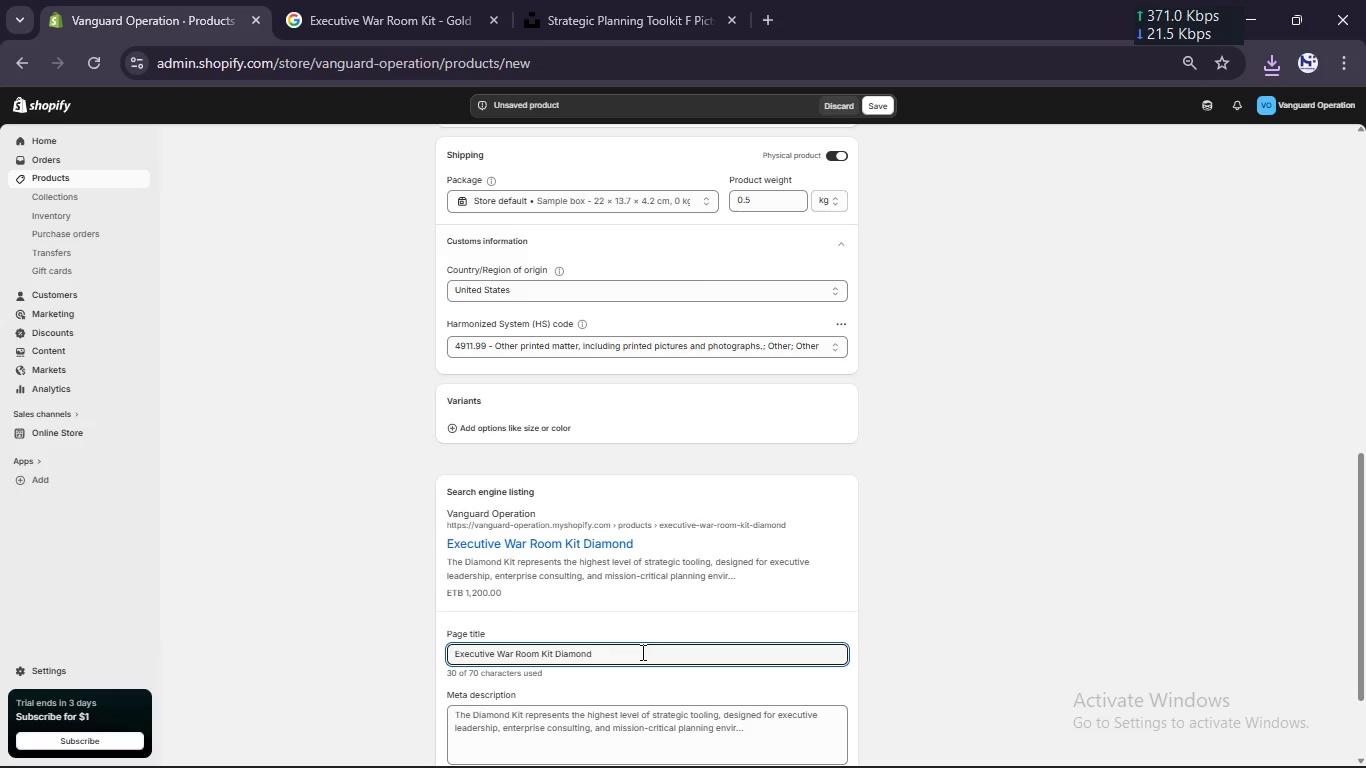 
type( [Break] Premium Enterprise STrate)
key(Backspace)
key(Backspace)
key(Backspace)
key(Backspace)
key(Backspace)
type(trategy Toolkit)
 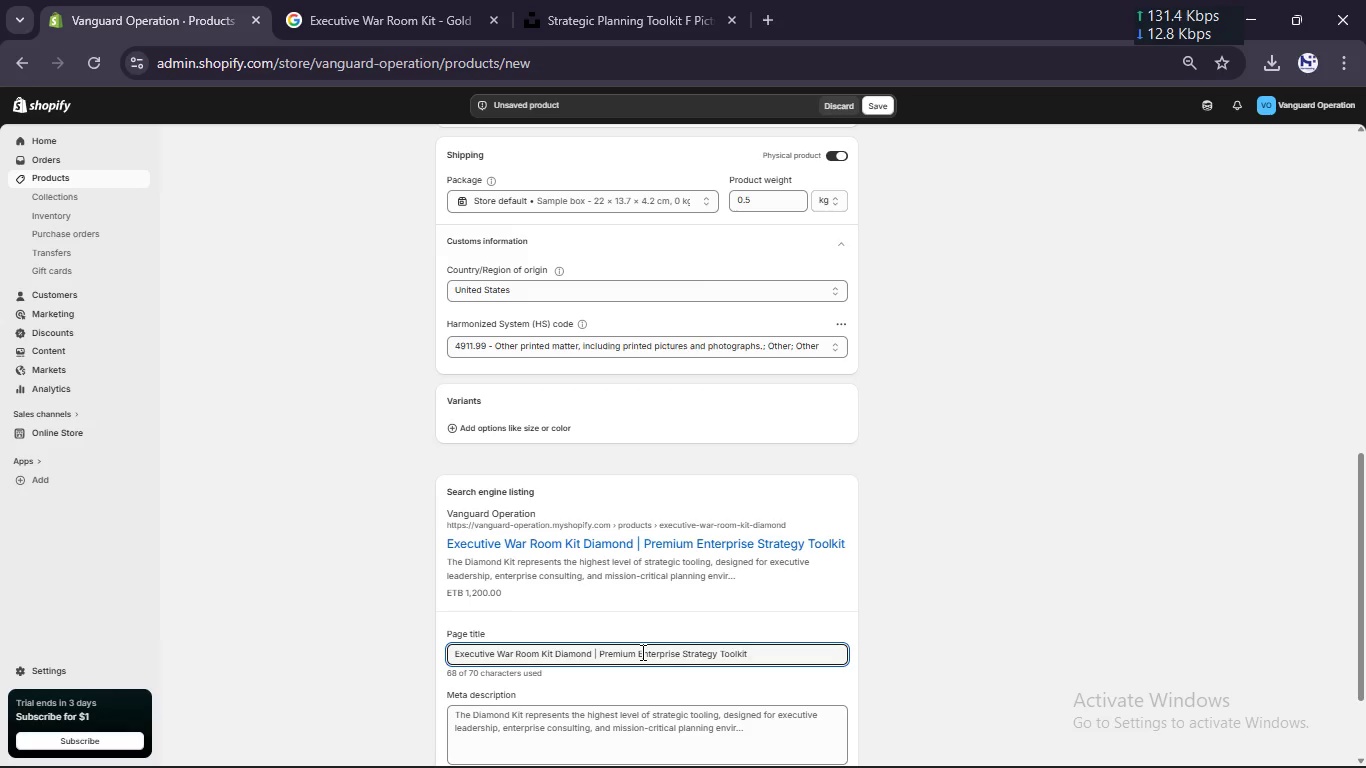 
left_click([639, 735])
 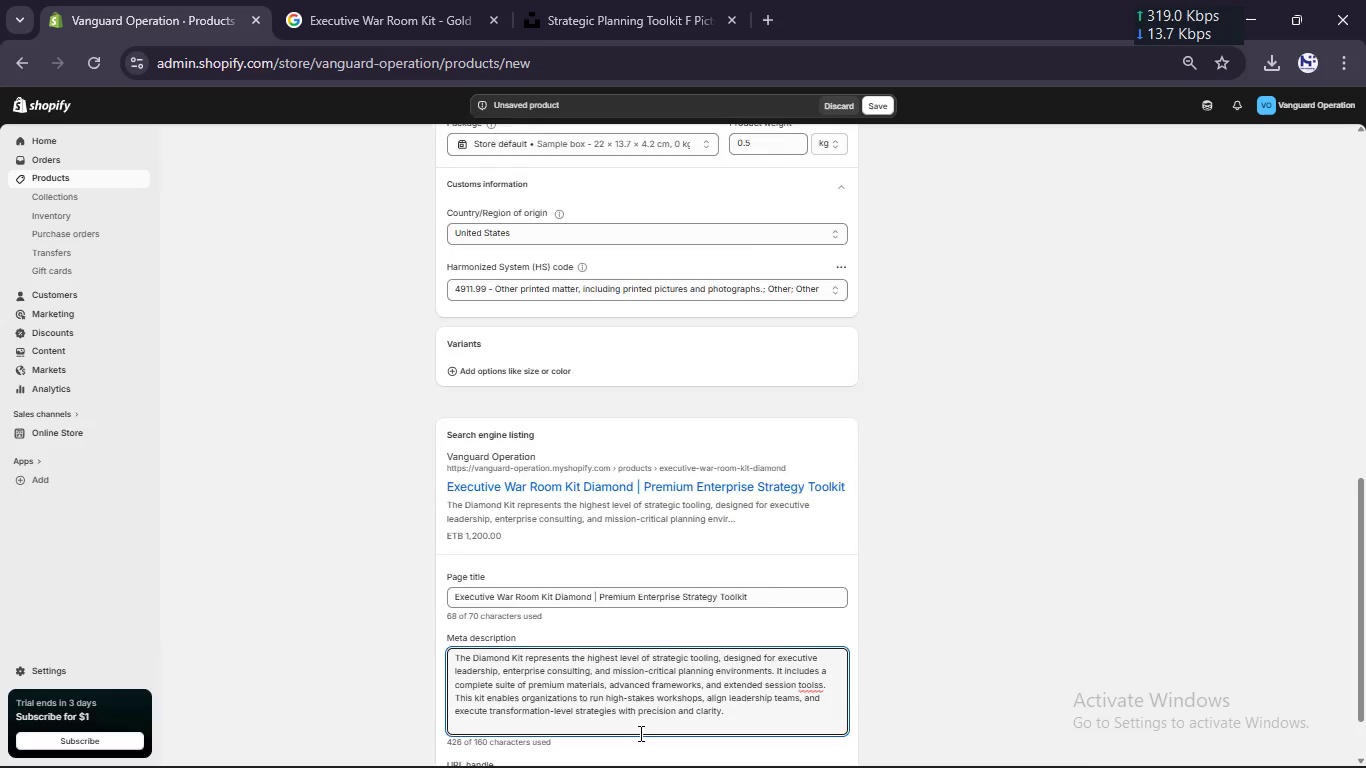 
hold_key(key=ControlLeft, duration=0.88)
 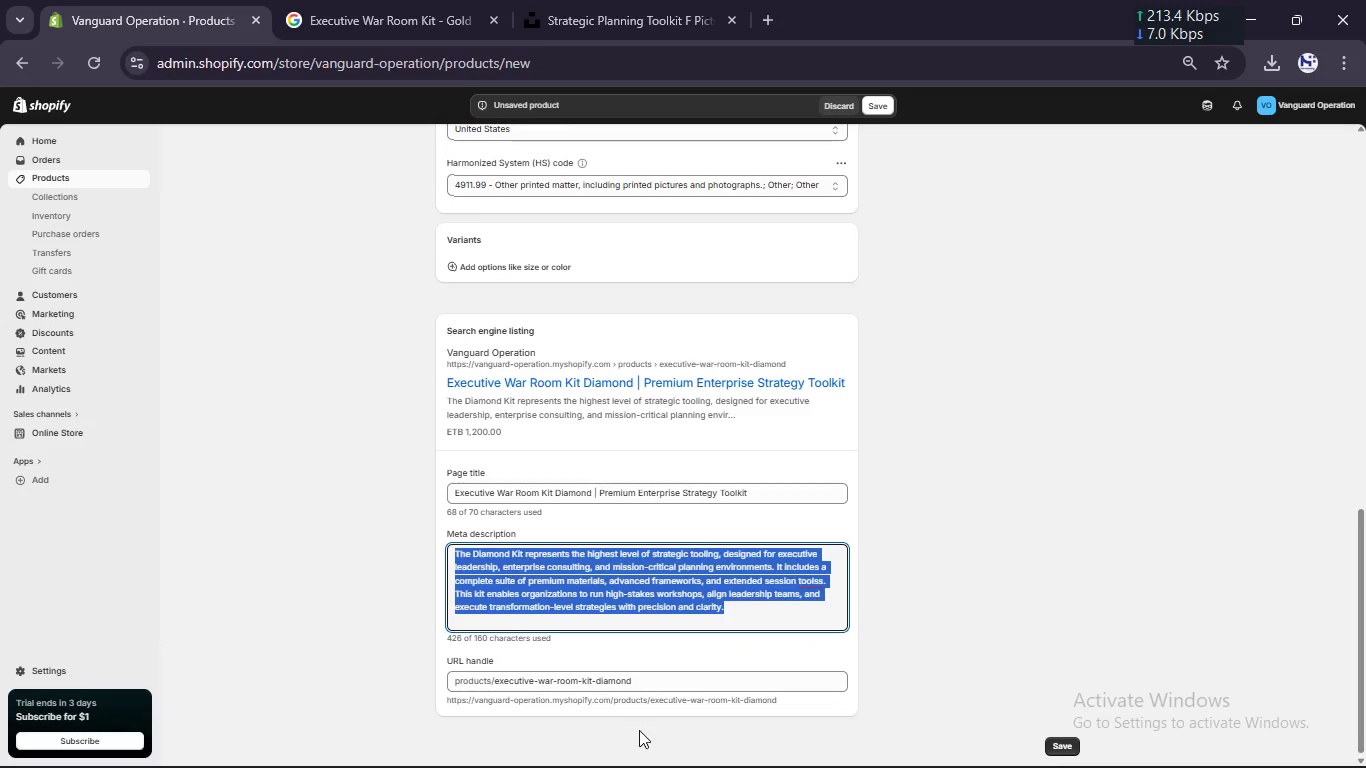 
scroll: coordinate [639, 733], scroll_direction: down, amount: 3.0
 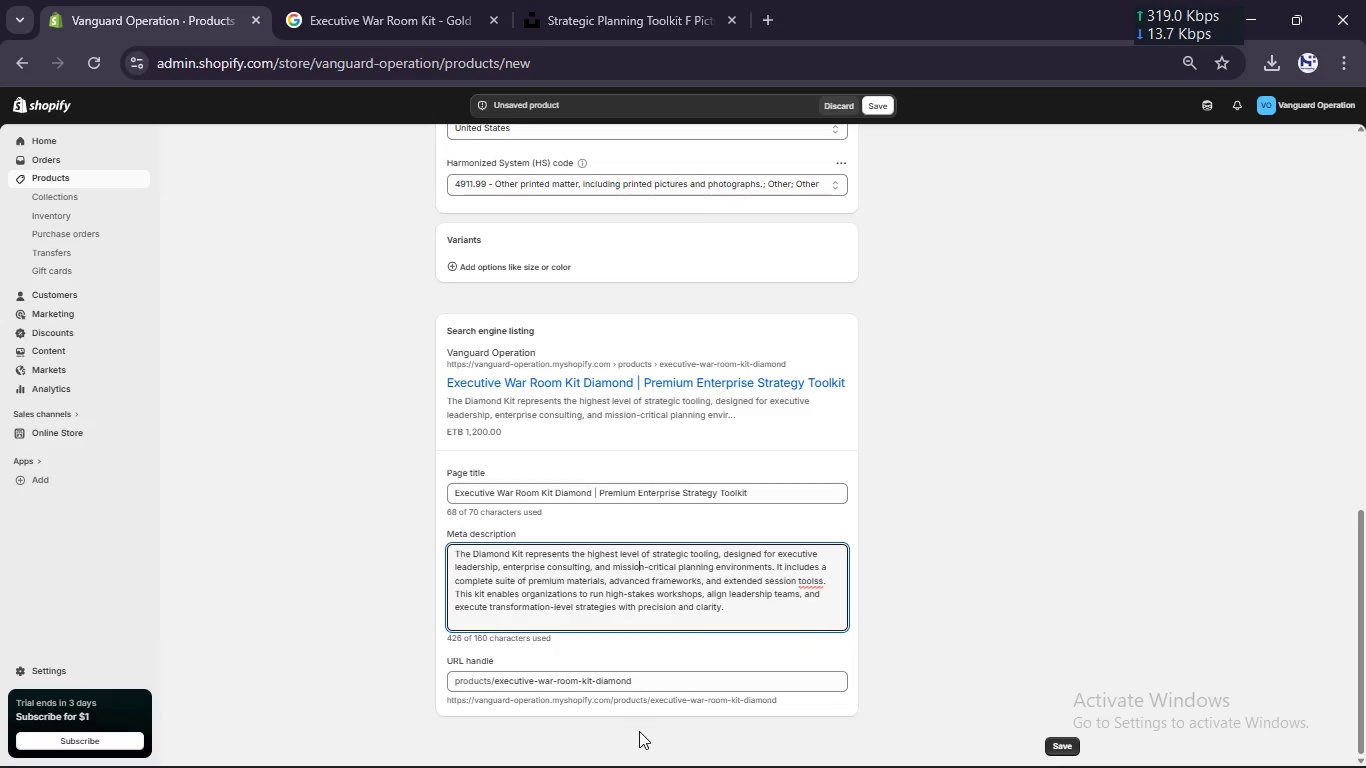 
hold_key(key=A, duration=0.44)
 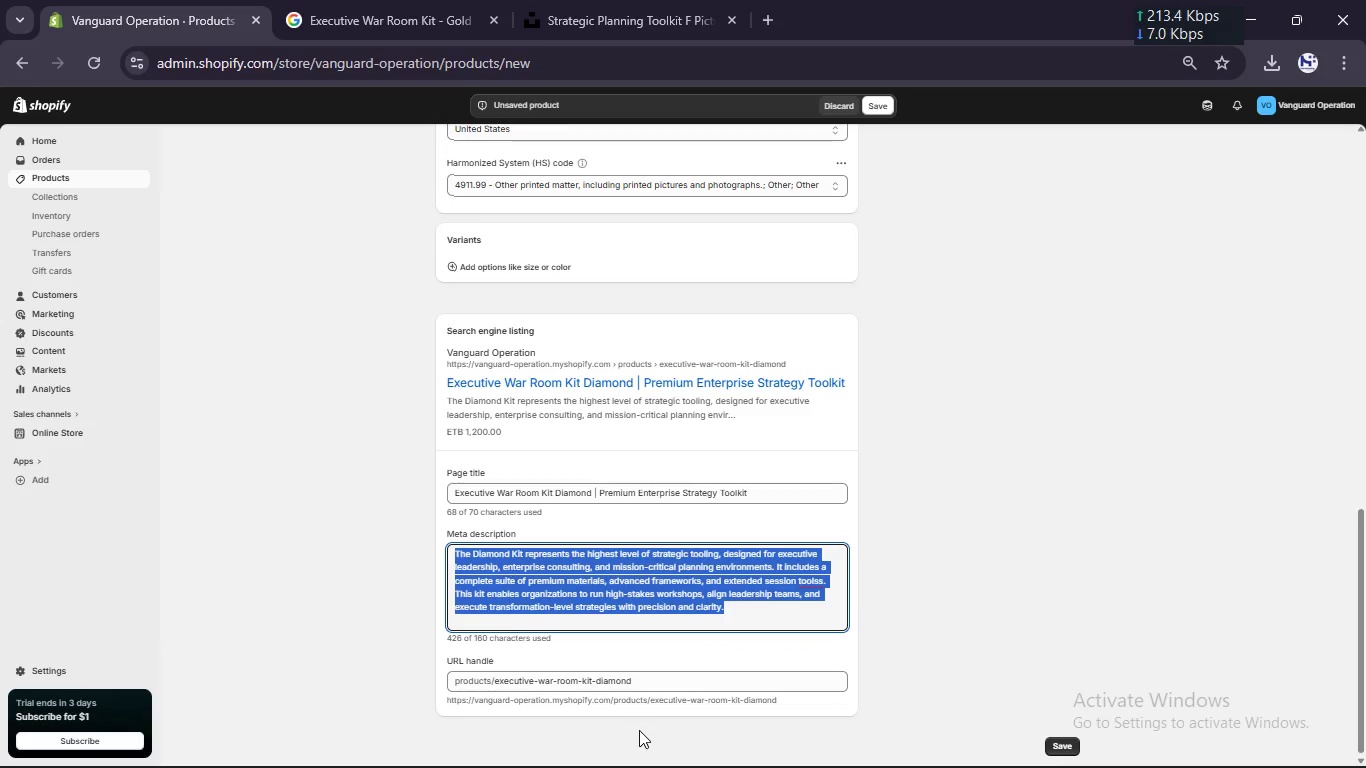 
type(The Diamond Executie War Room Kit delv)
key(Backspace)
type(ivers to compe)
key(Backspace)
type(lee premium toolkit for enterprise strategy, leadership alignment, and transformation planning.)
 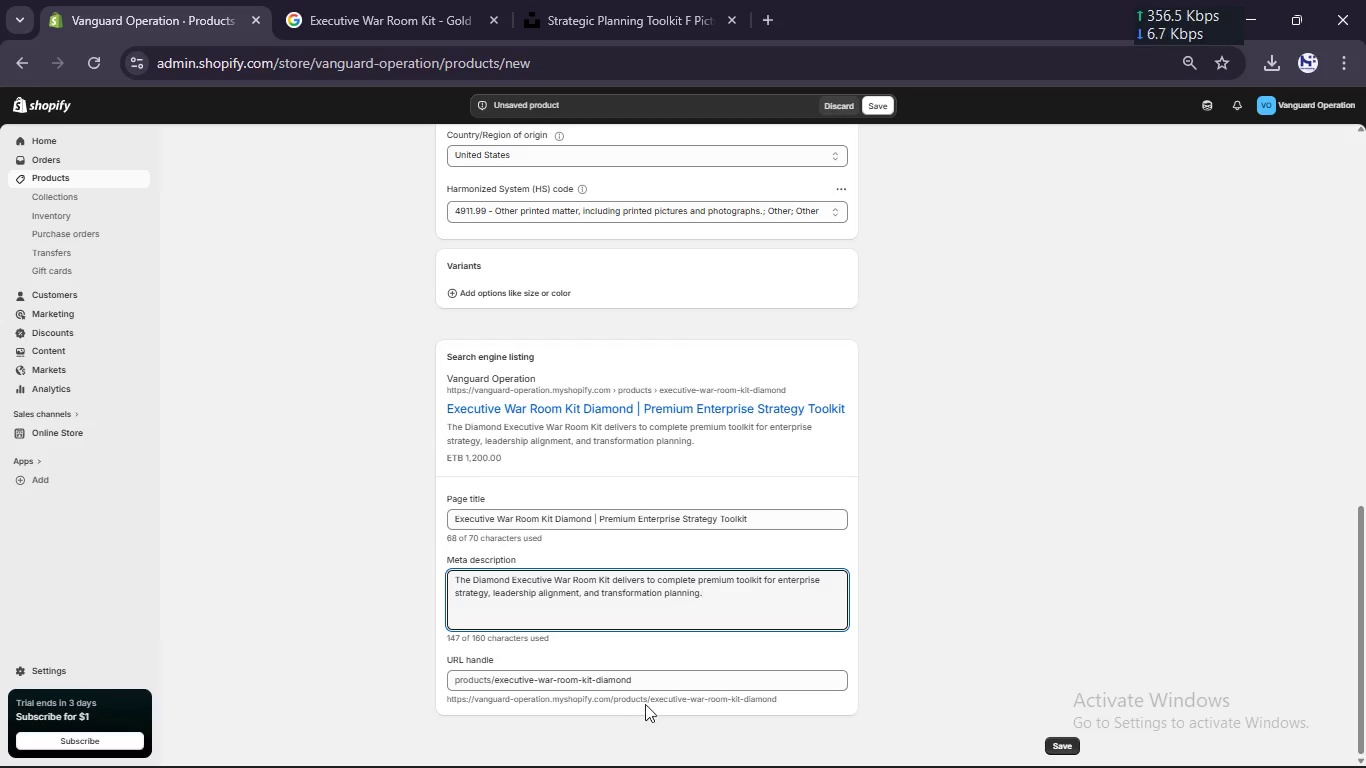 
scroll: coordinate [604, 506], scroll_direction: up, amount: 14.0
 